 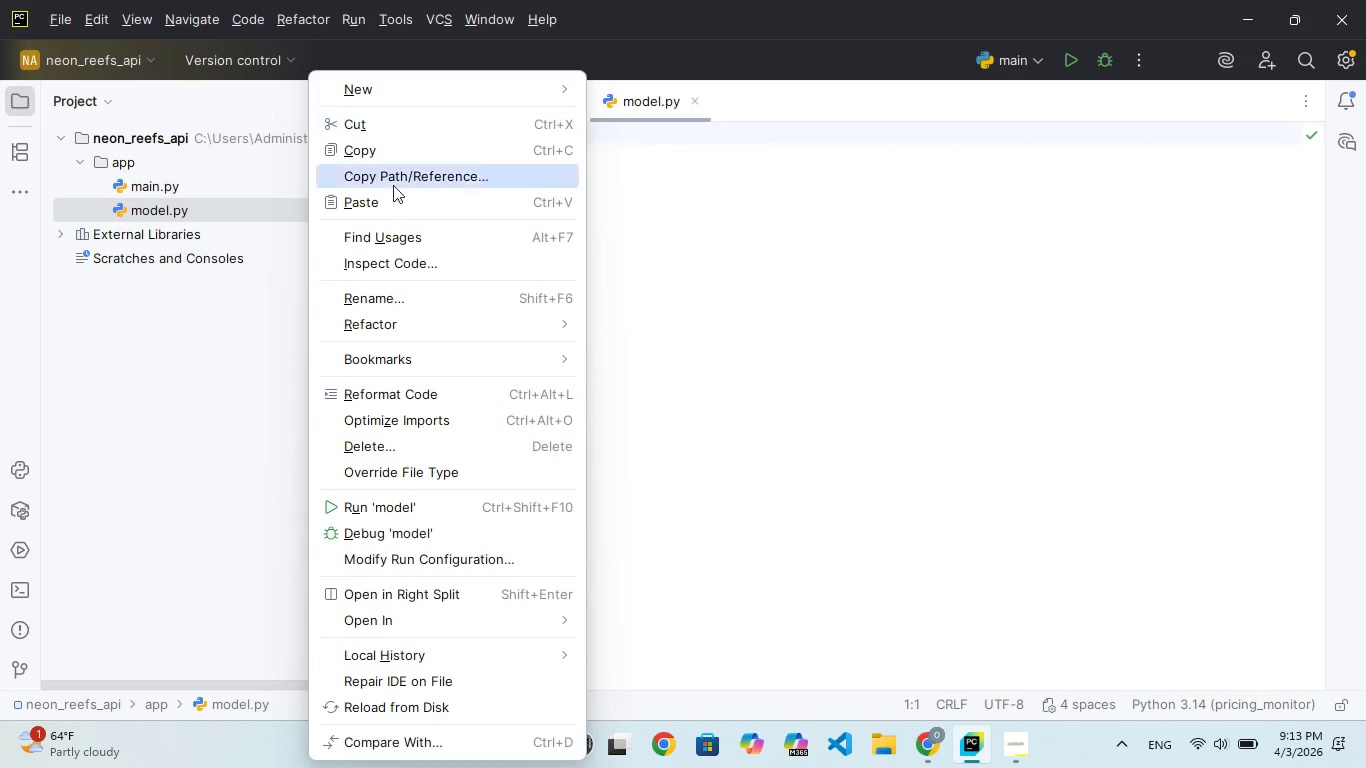 
scroll: coordinate [398, 655], scroll_direction: down, amount: 2.0
 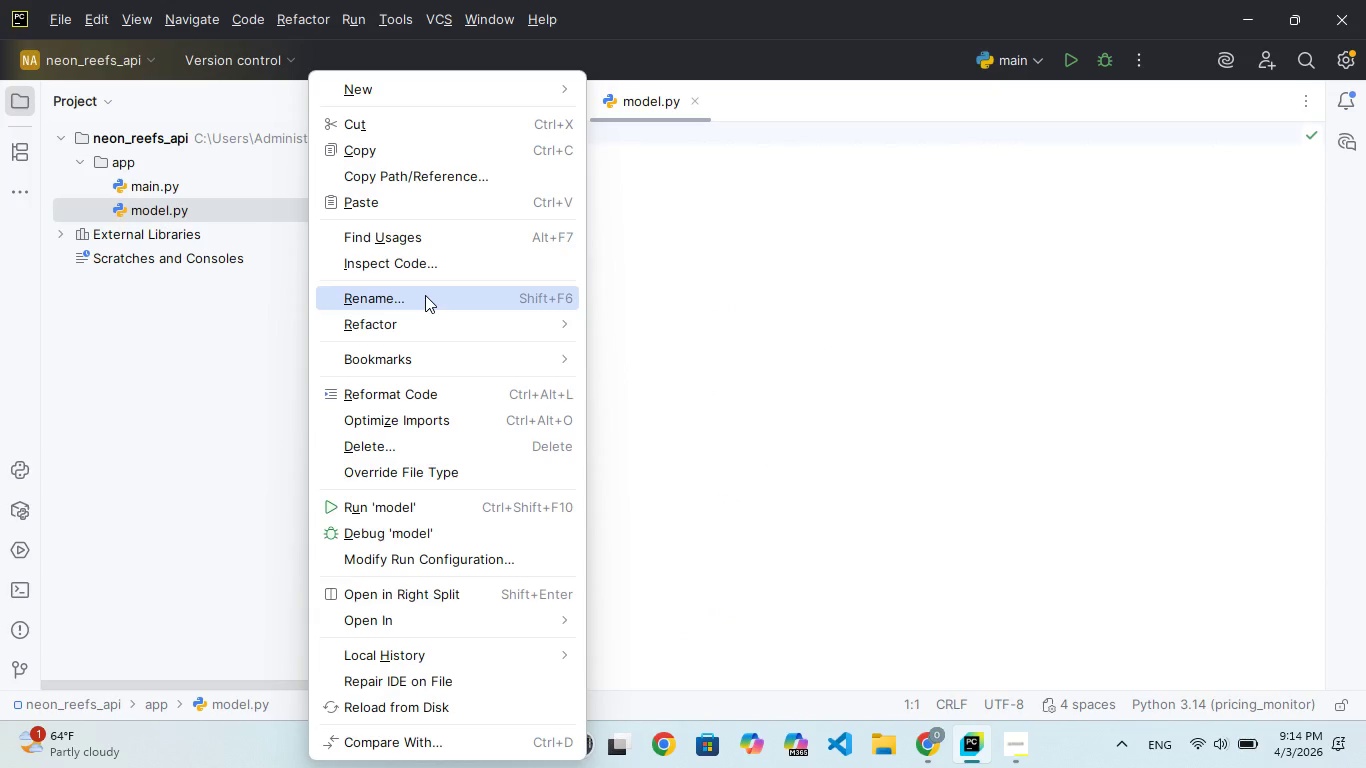 
left_click([425, 291])
 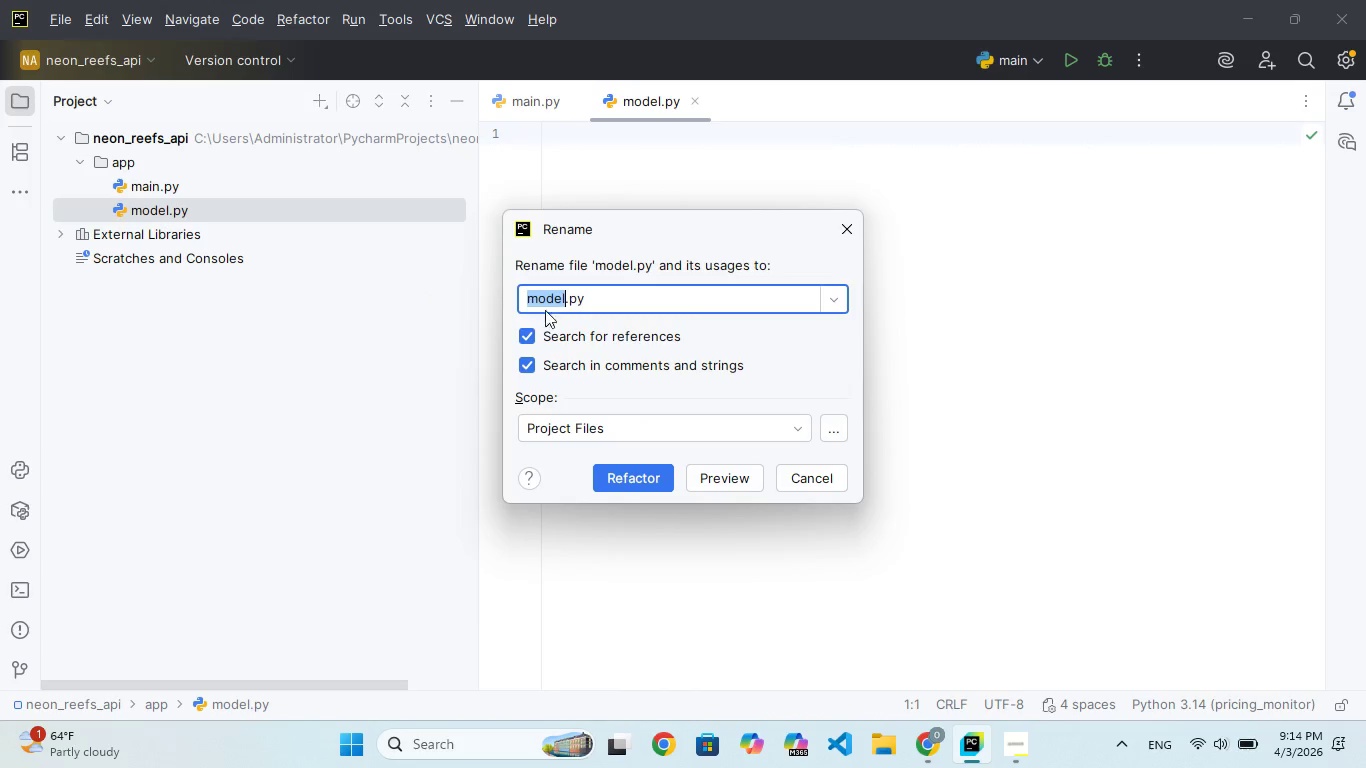 
key(ArrowRight)
 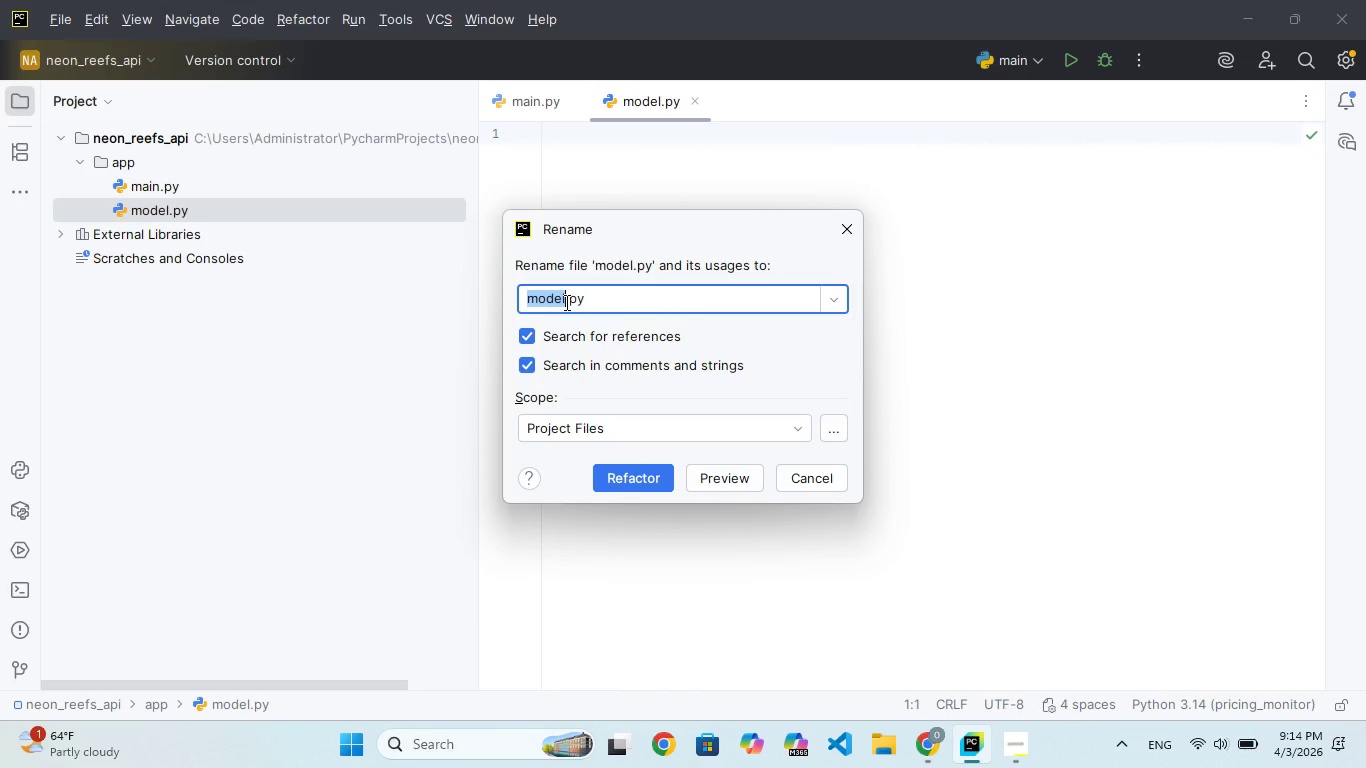 
key(ArrowLeft)
 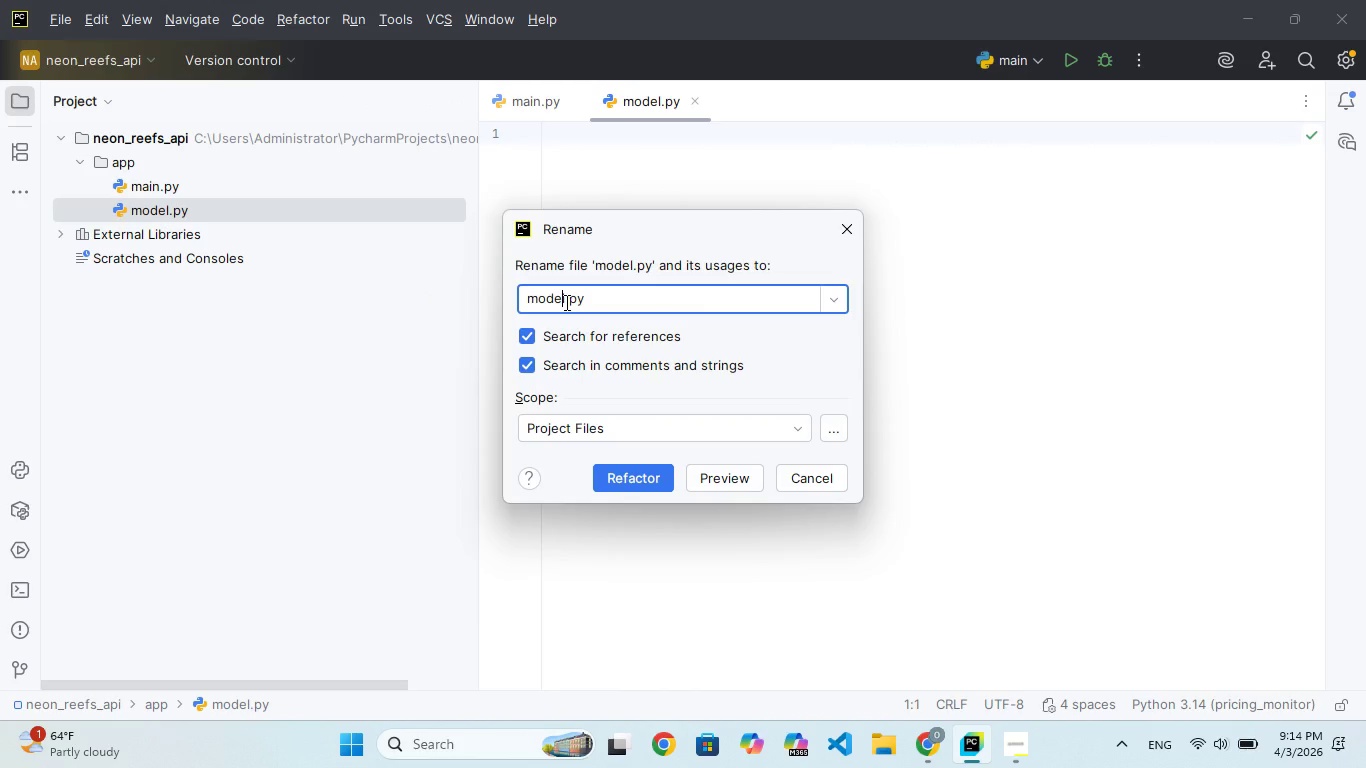 
key(Backspace)
 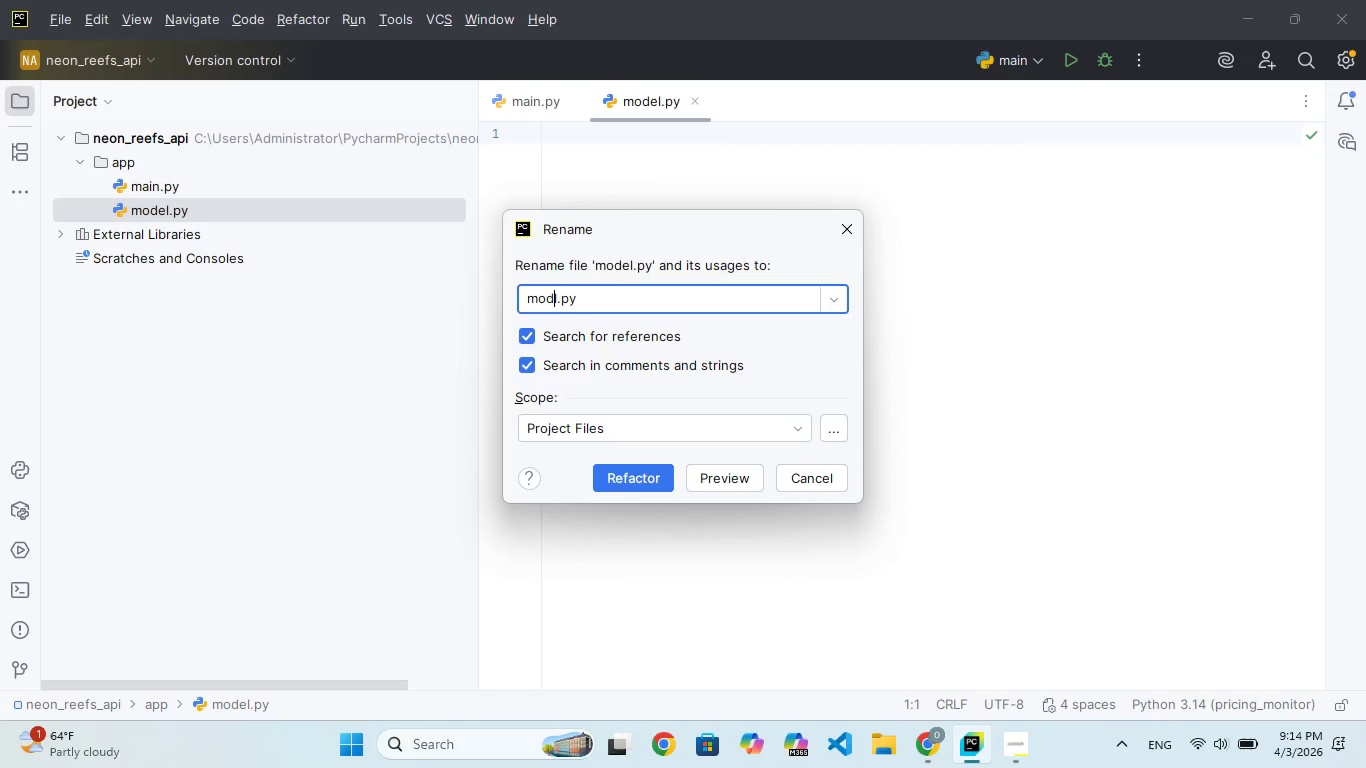 
key(Backspace)
 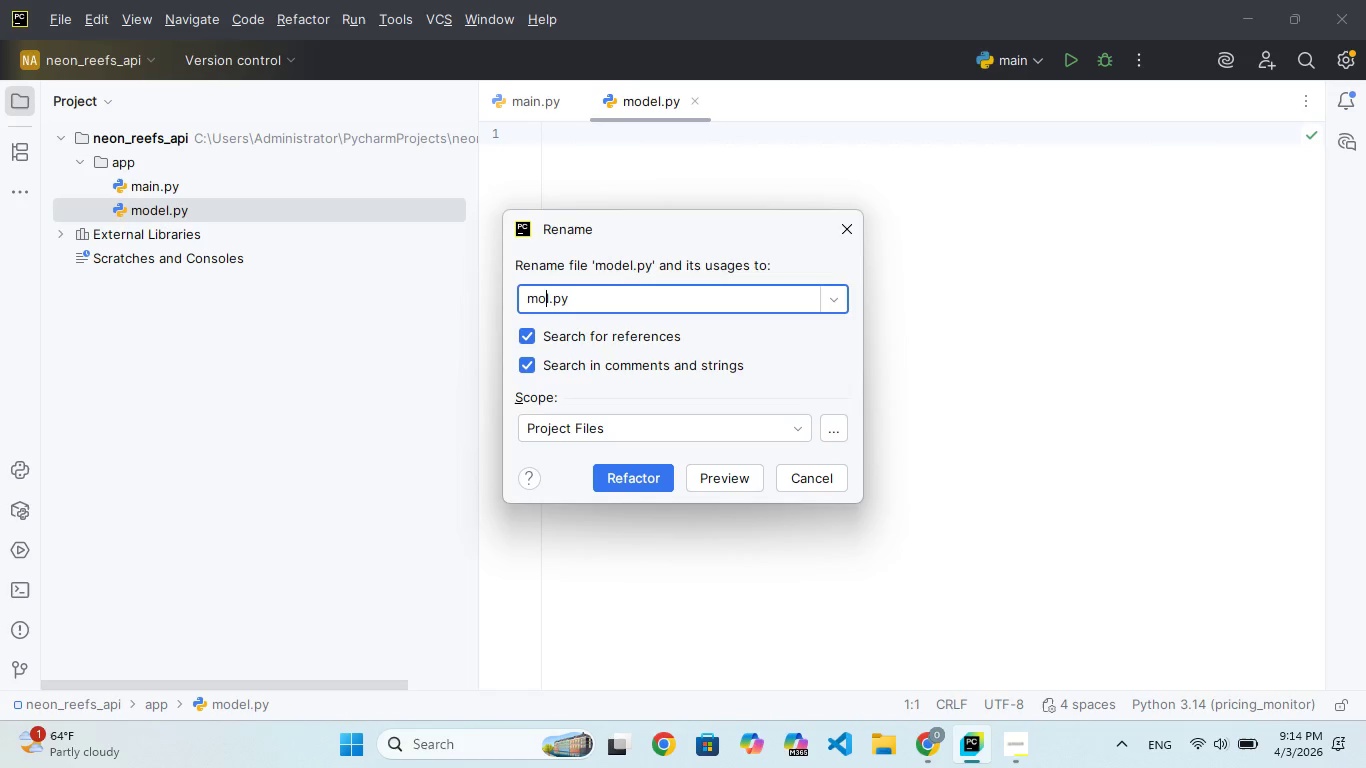 
key(ArrowRight)
 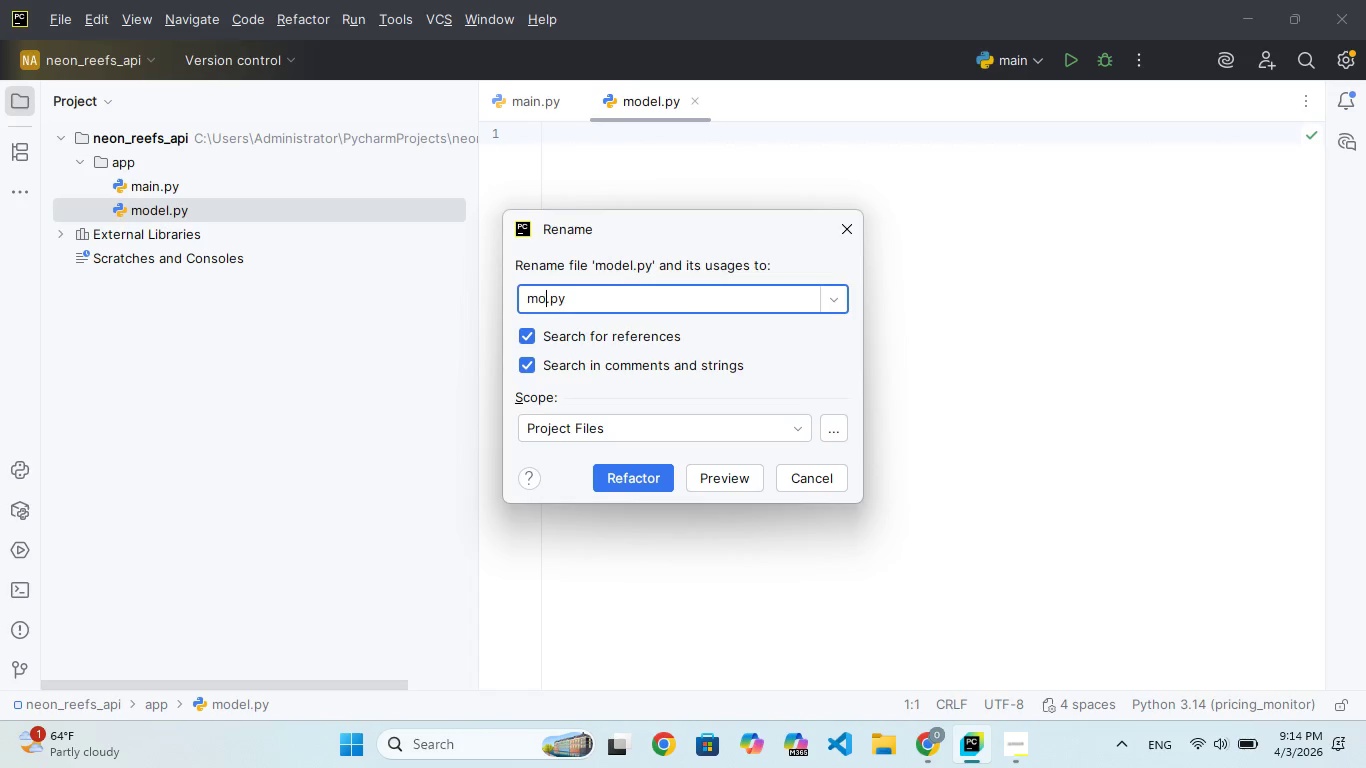 
key(Backspace)
key(Backspace)
type(models)
 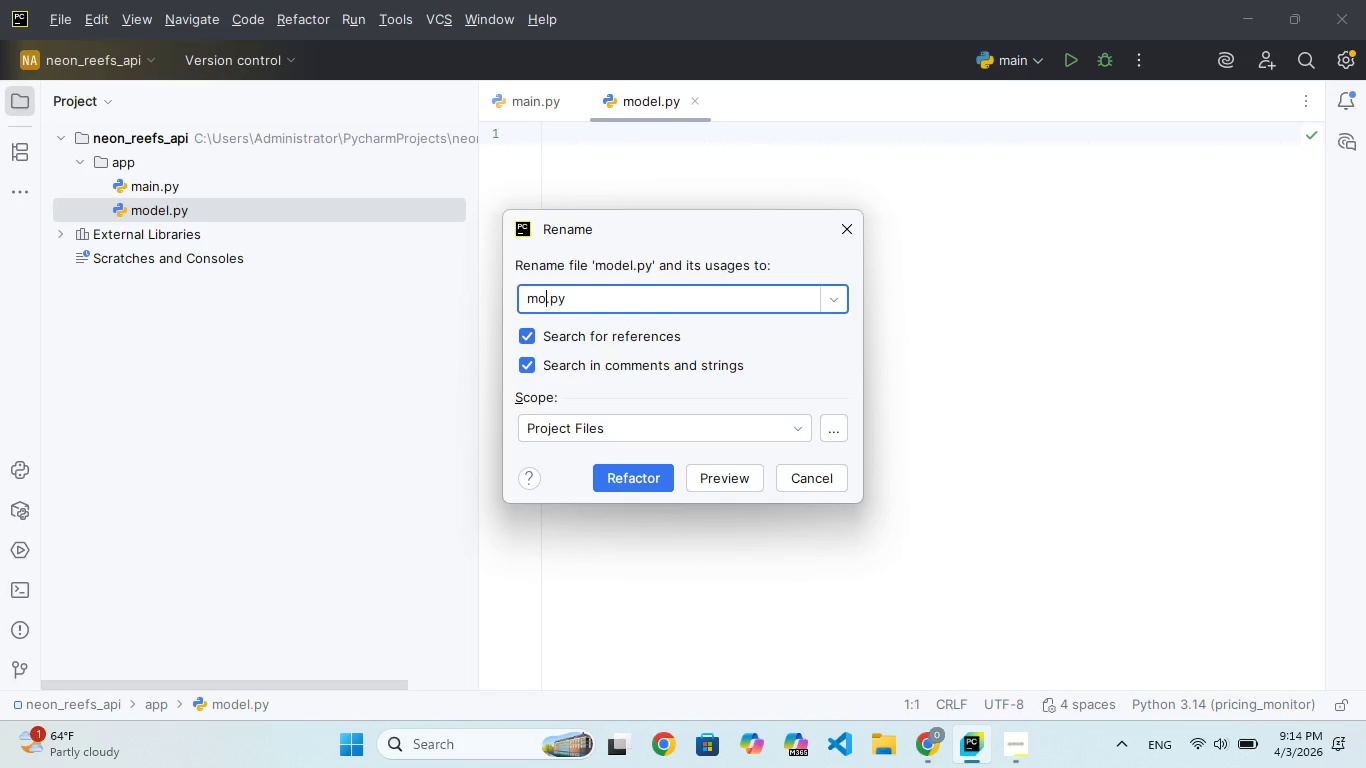 
hold_key(key=Enter, duration=0.47)
 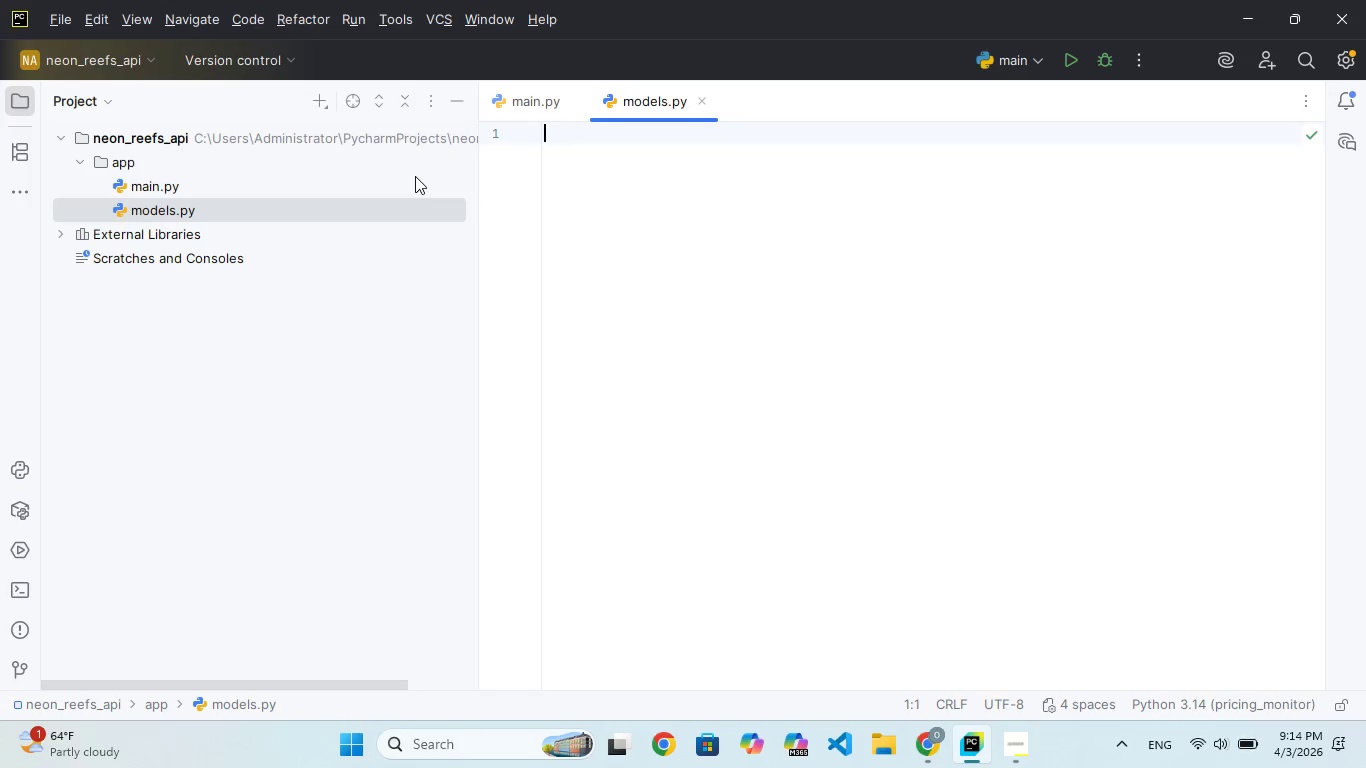 
wait(5.53)
 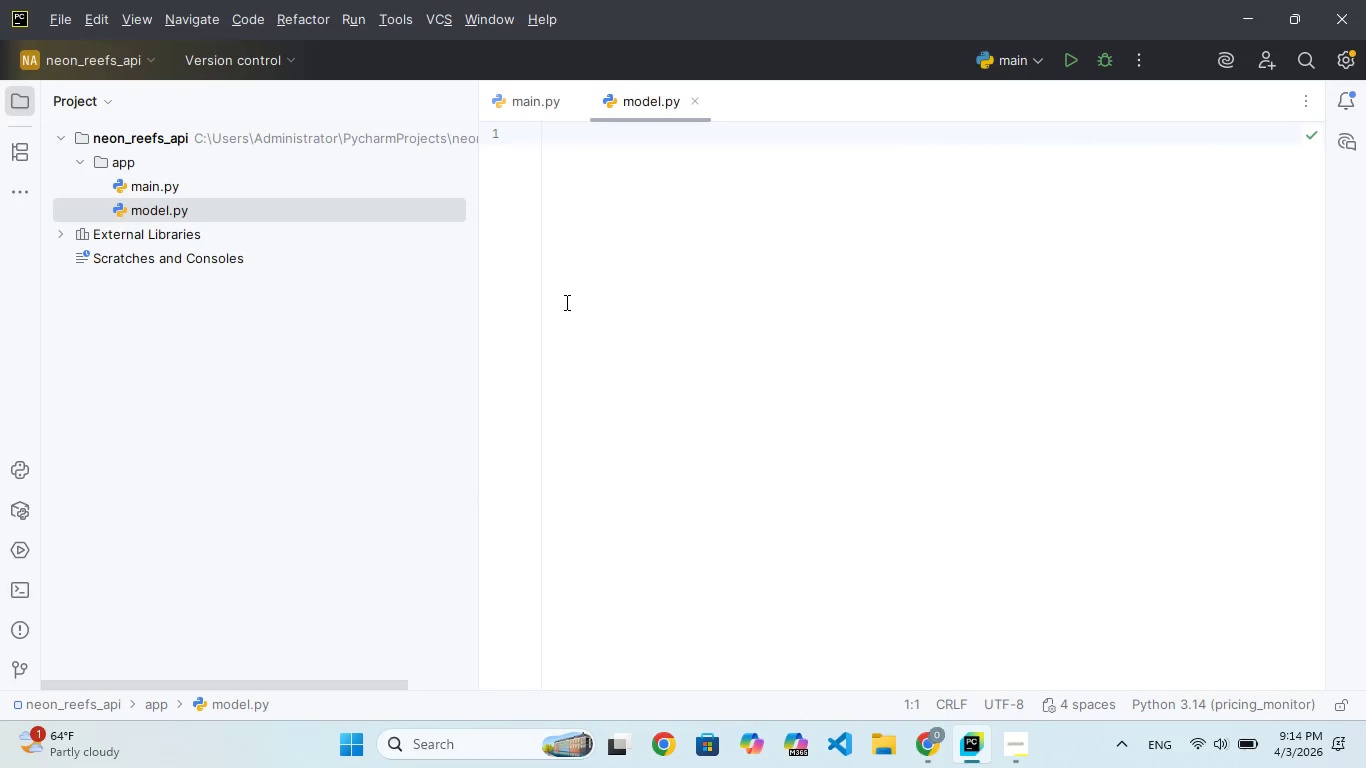 
left_click([327, 90])
 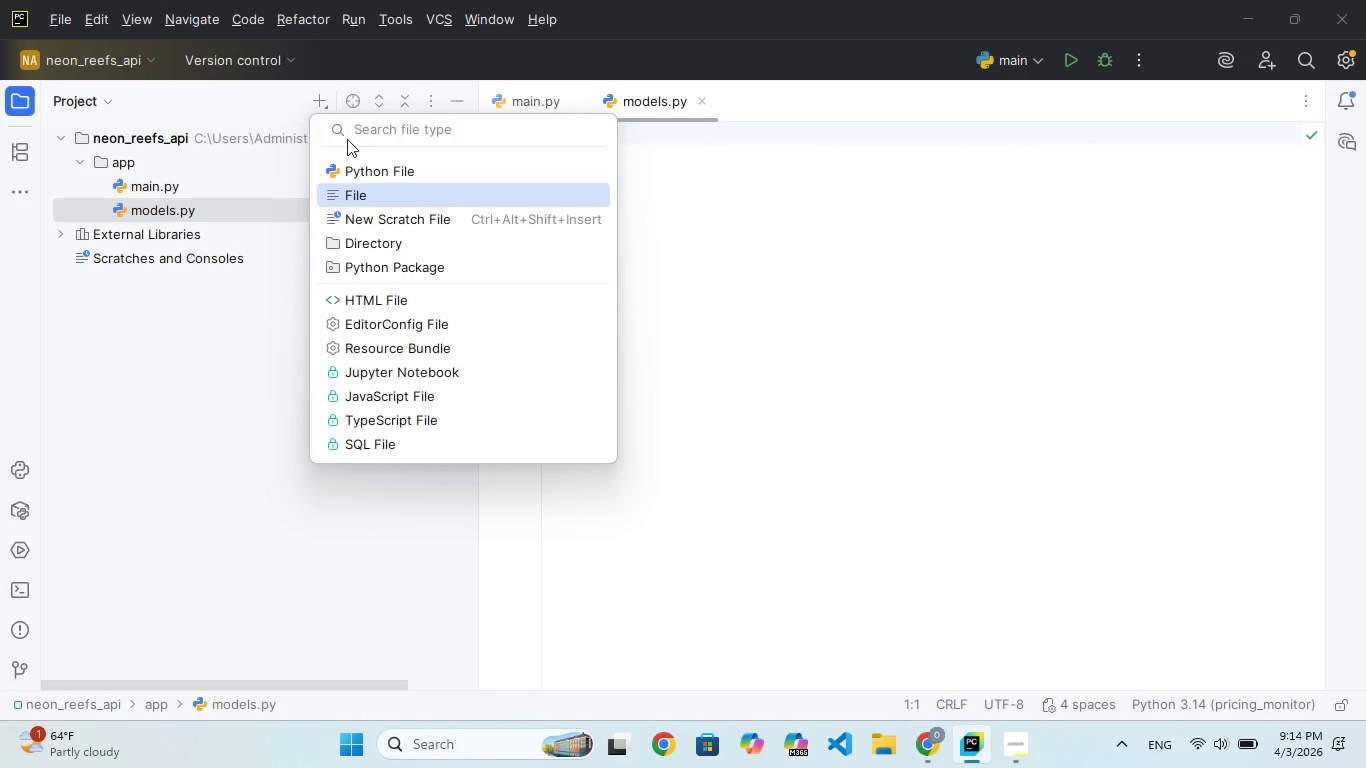 
left_click([358, 175])
 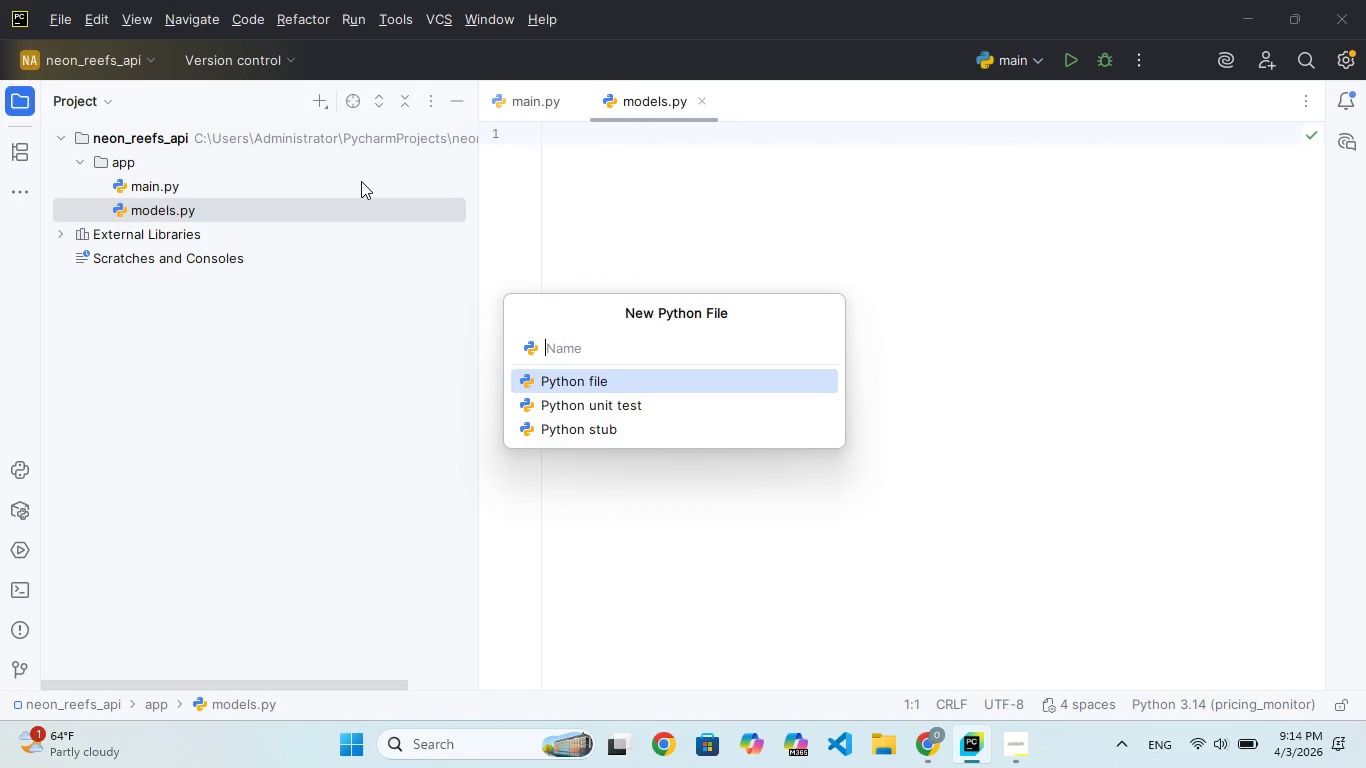 
type(schemas.py)
 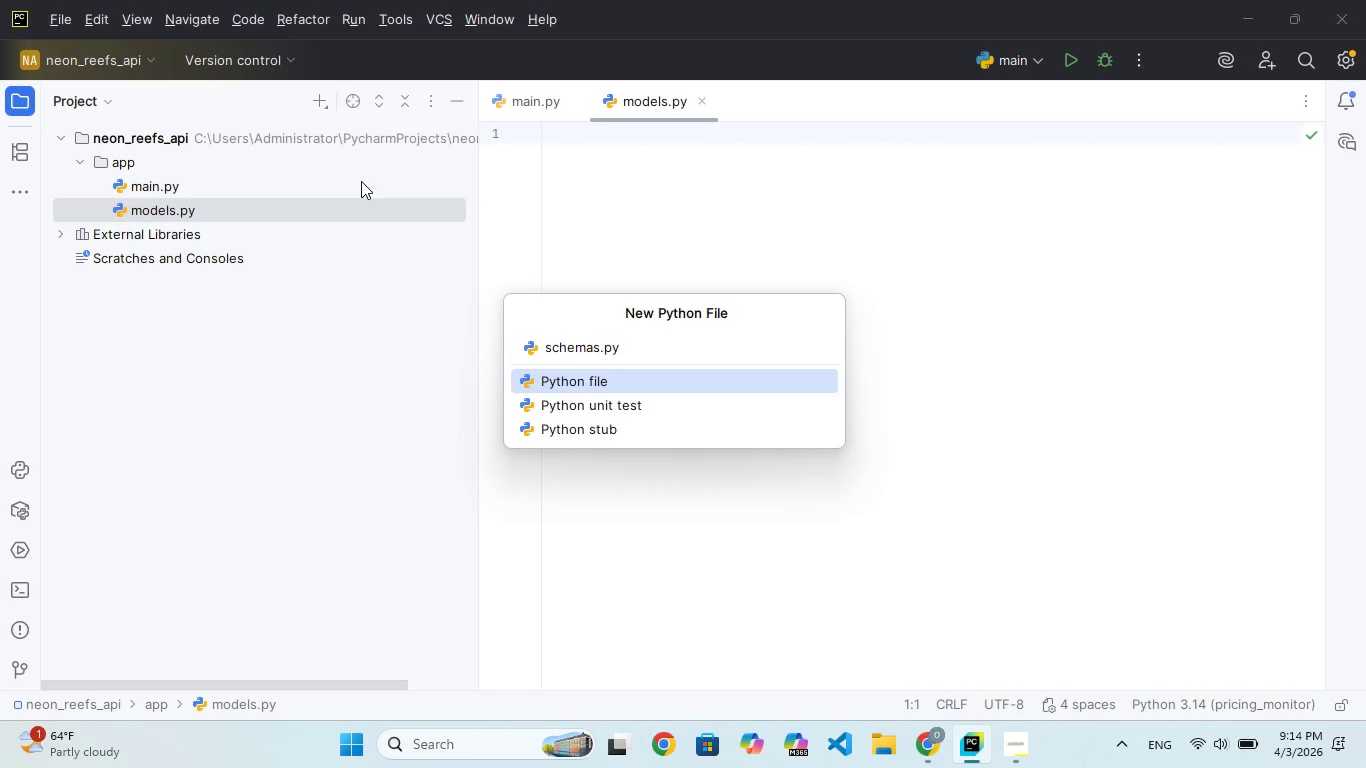 
key(Enter)
 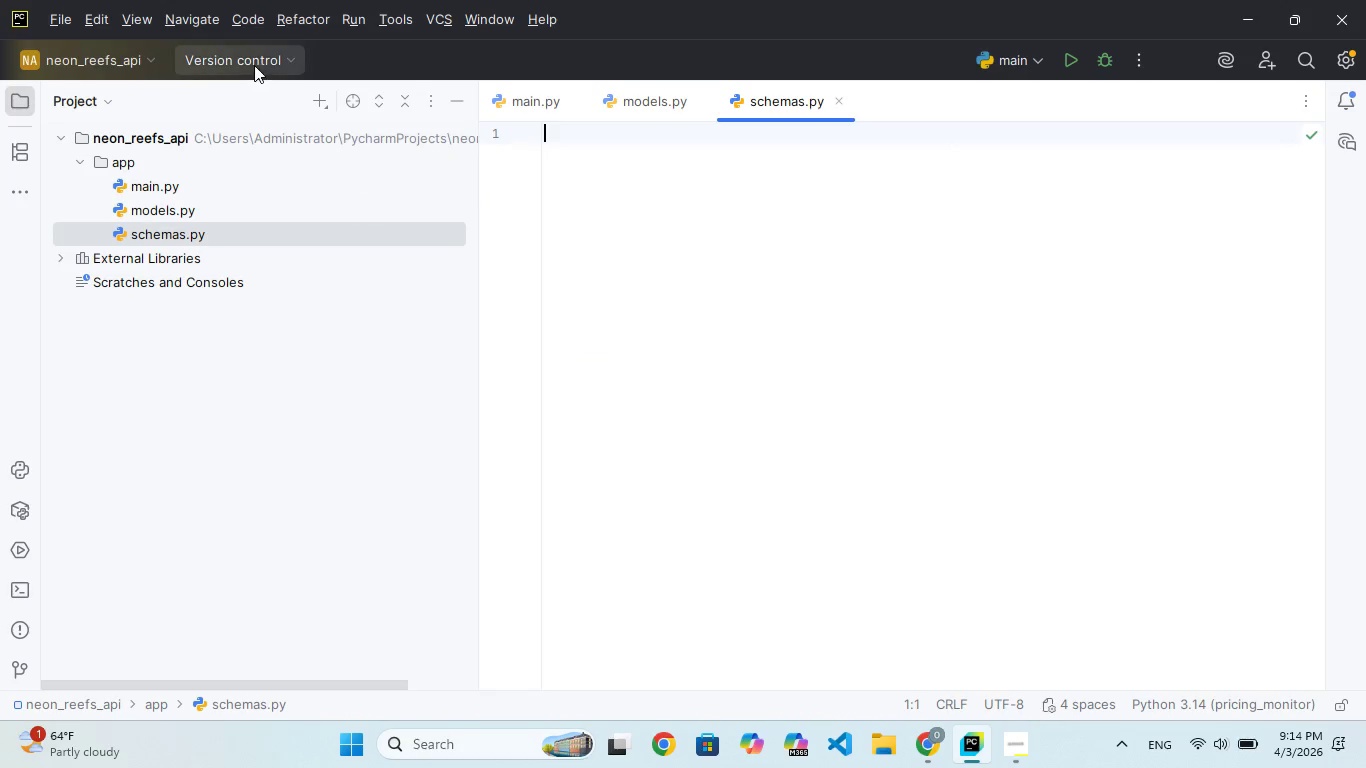 
left_click([323, 101])
 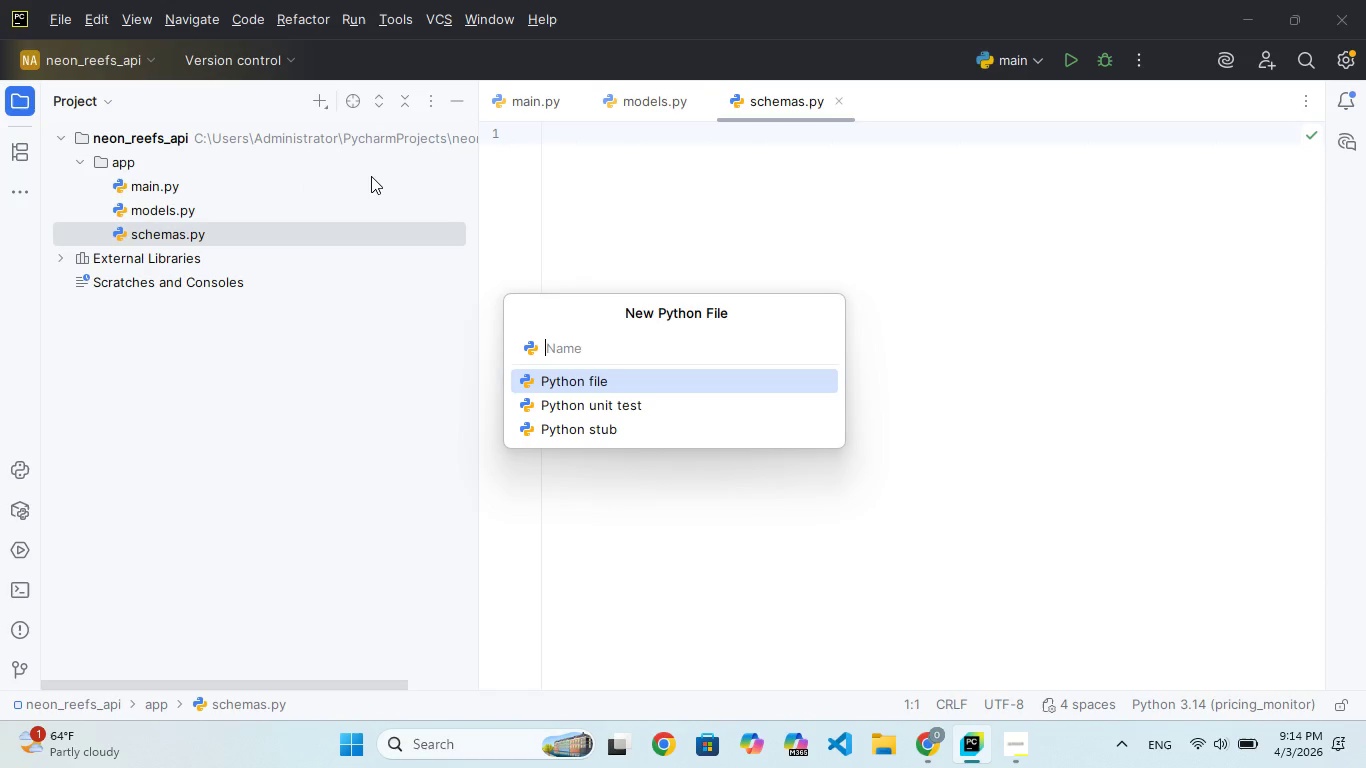 
type(database.py)
 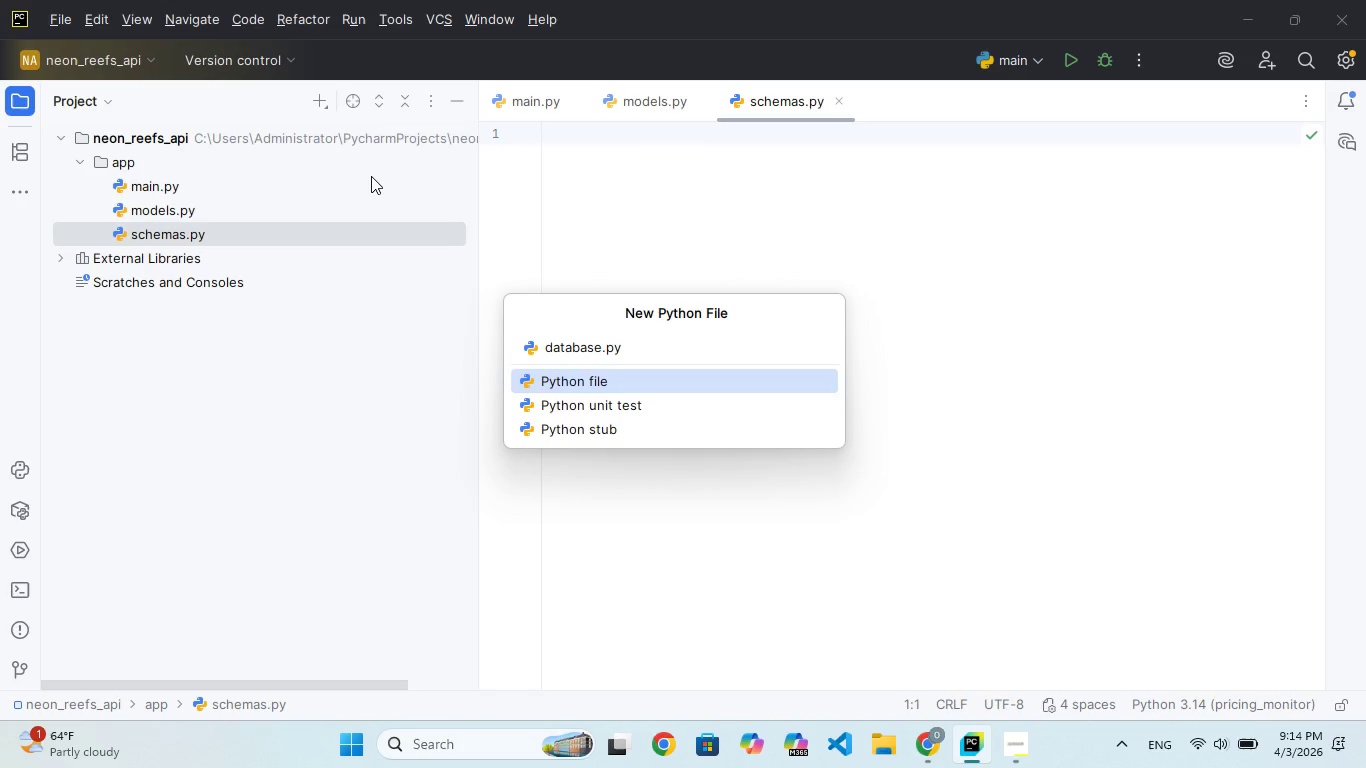 
wait(5.03)
 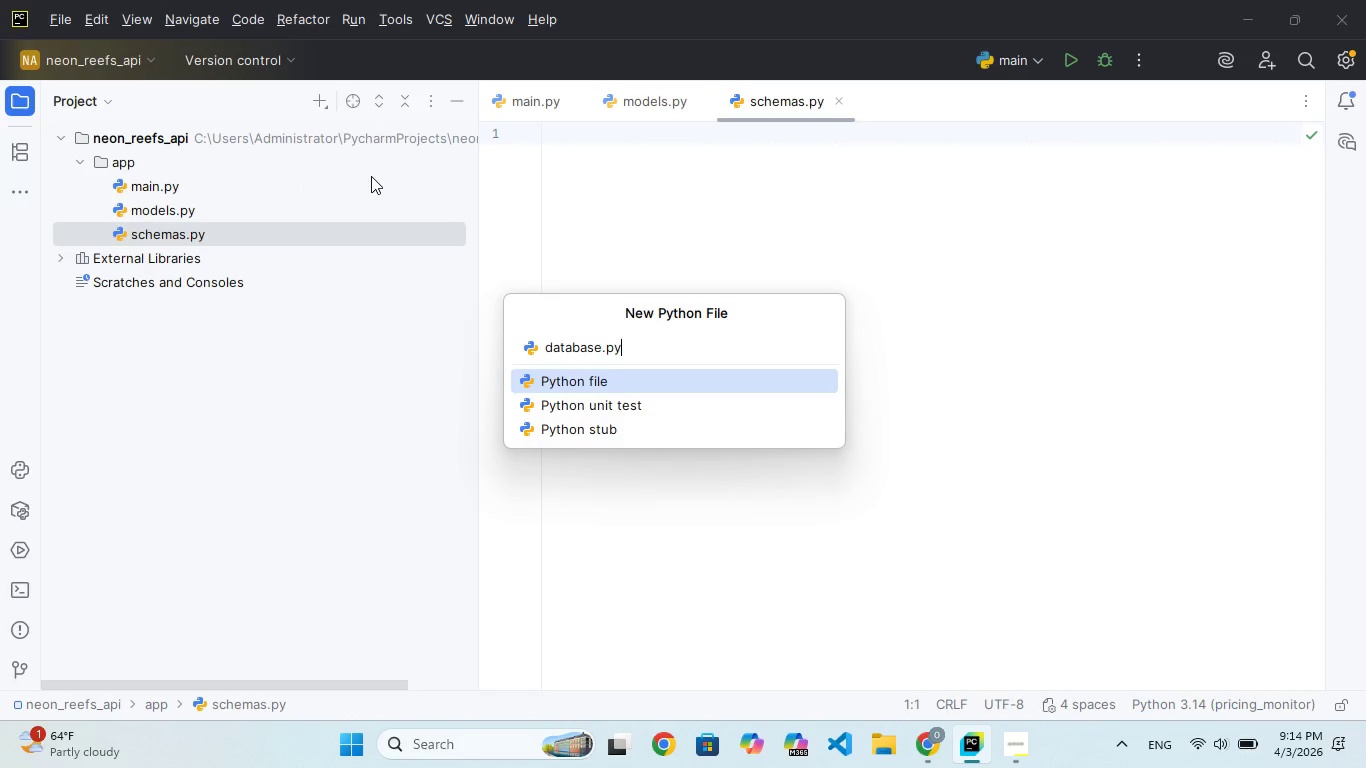 
key(Enter)
 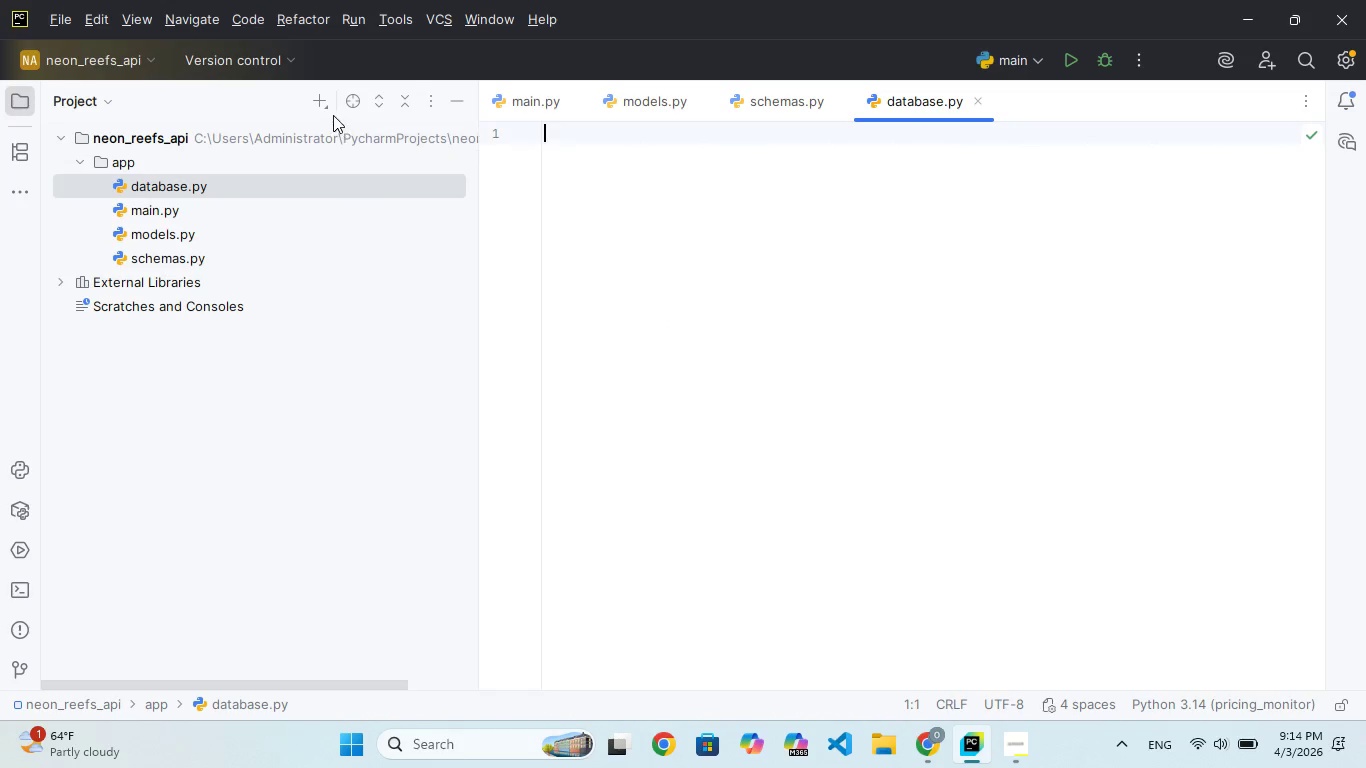 
left_click([321, 110])
 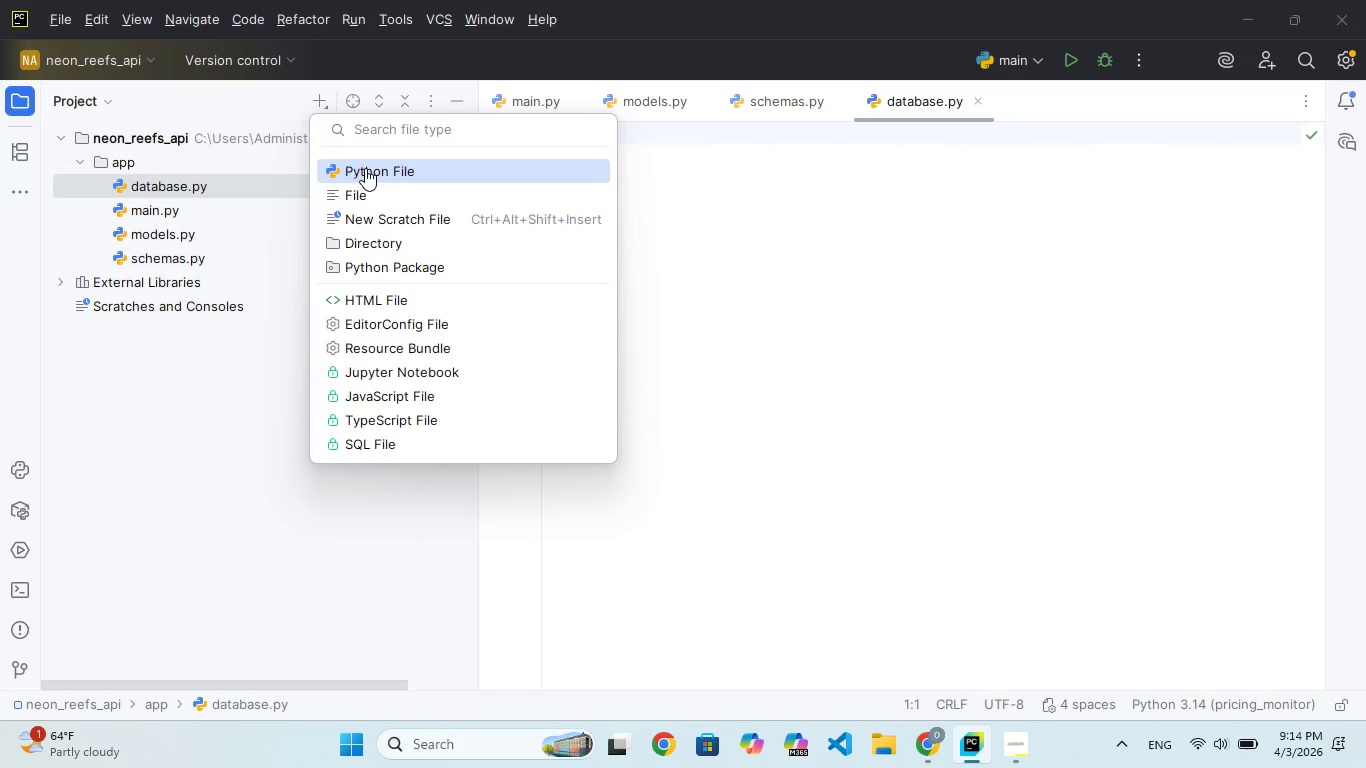 
left_click([365, 168])
 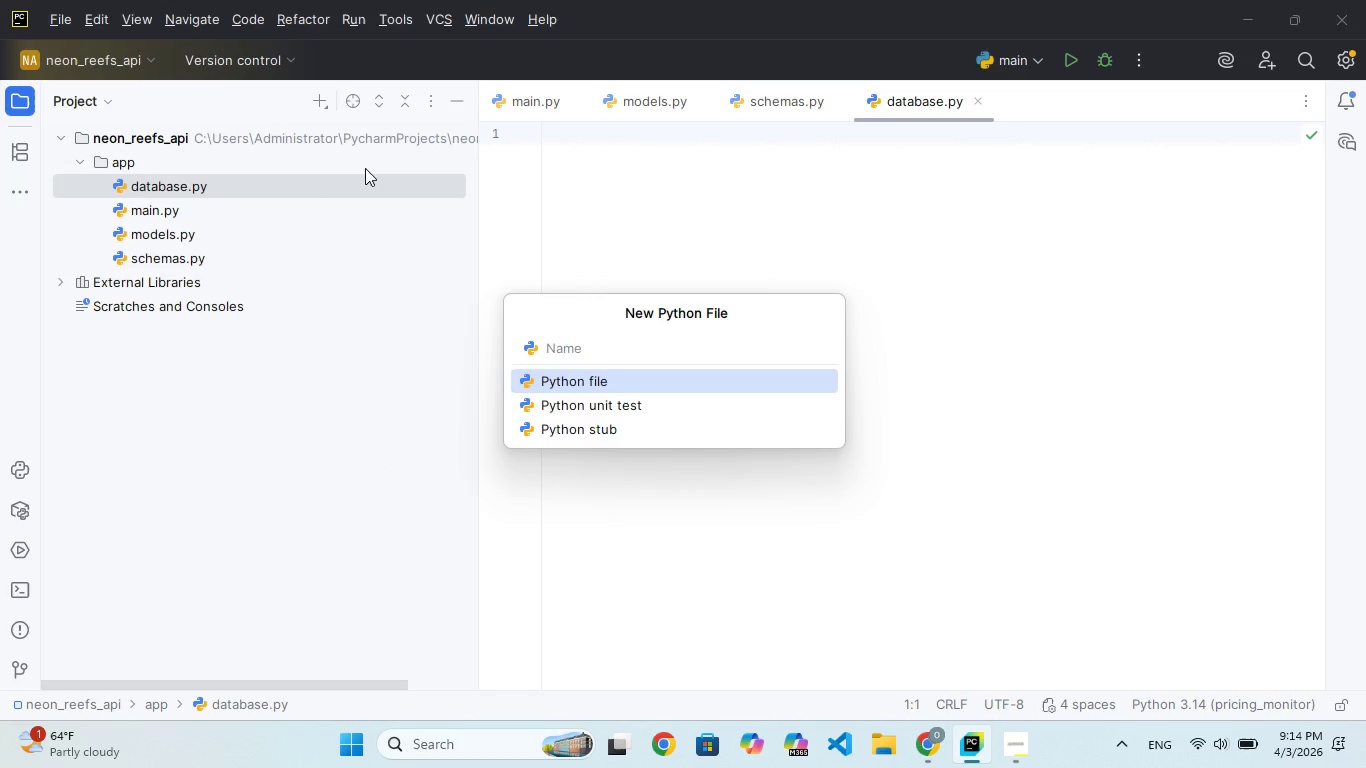 
type(crud.py)
 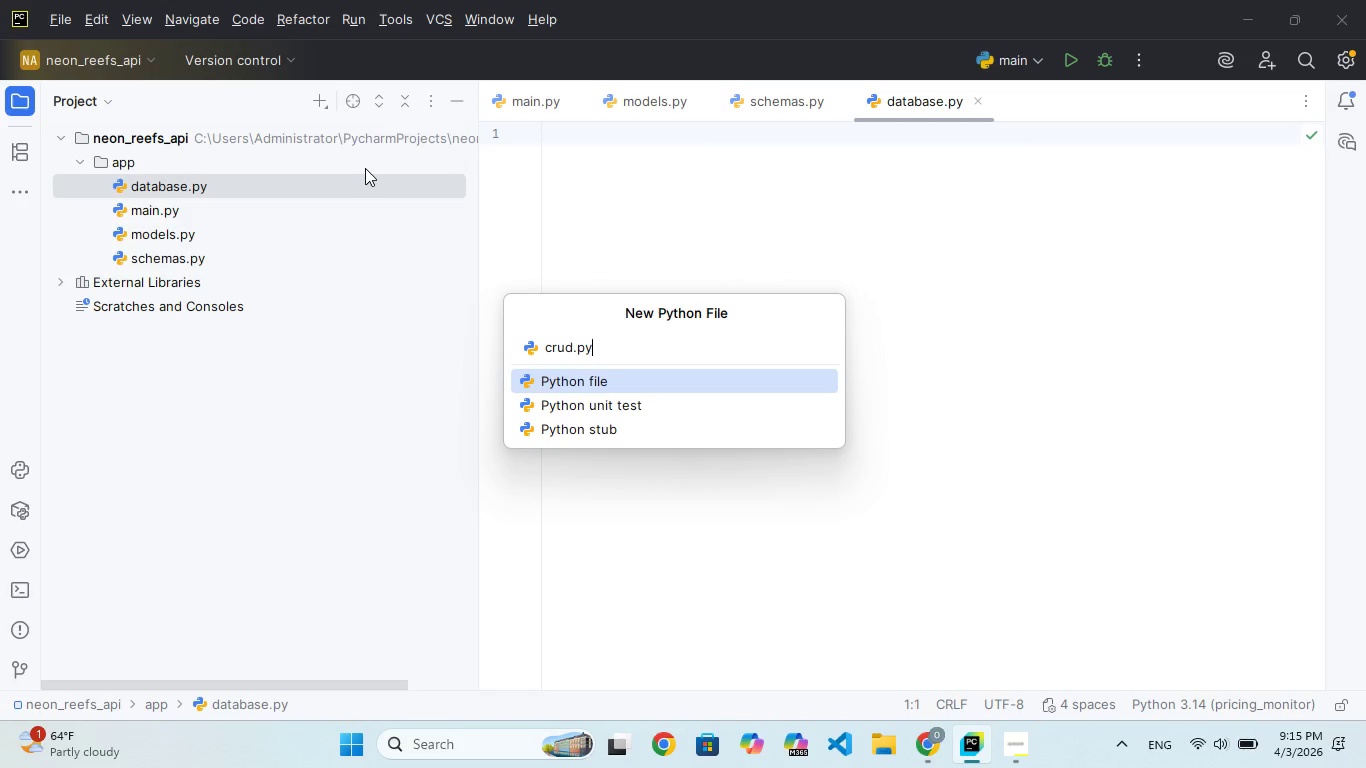 
key(Enter)
 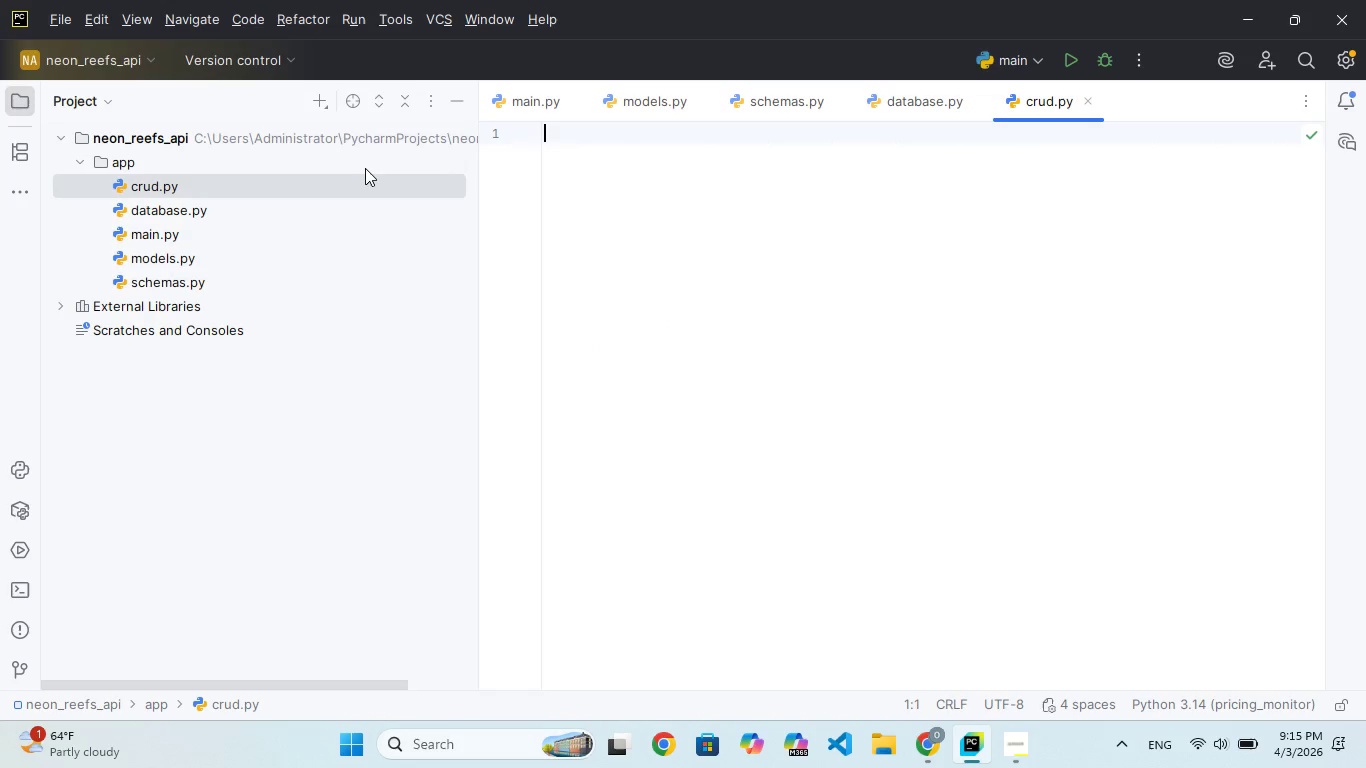 
wait(7.56)
 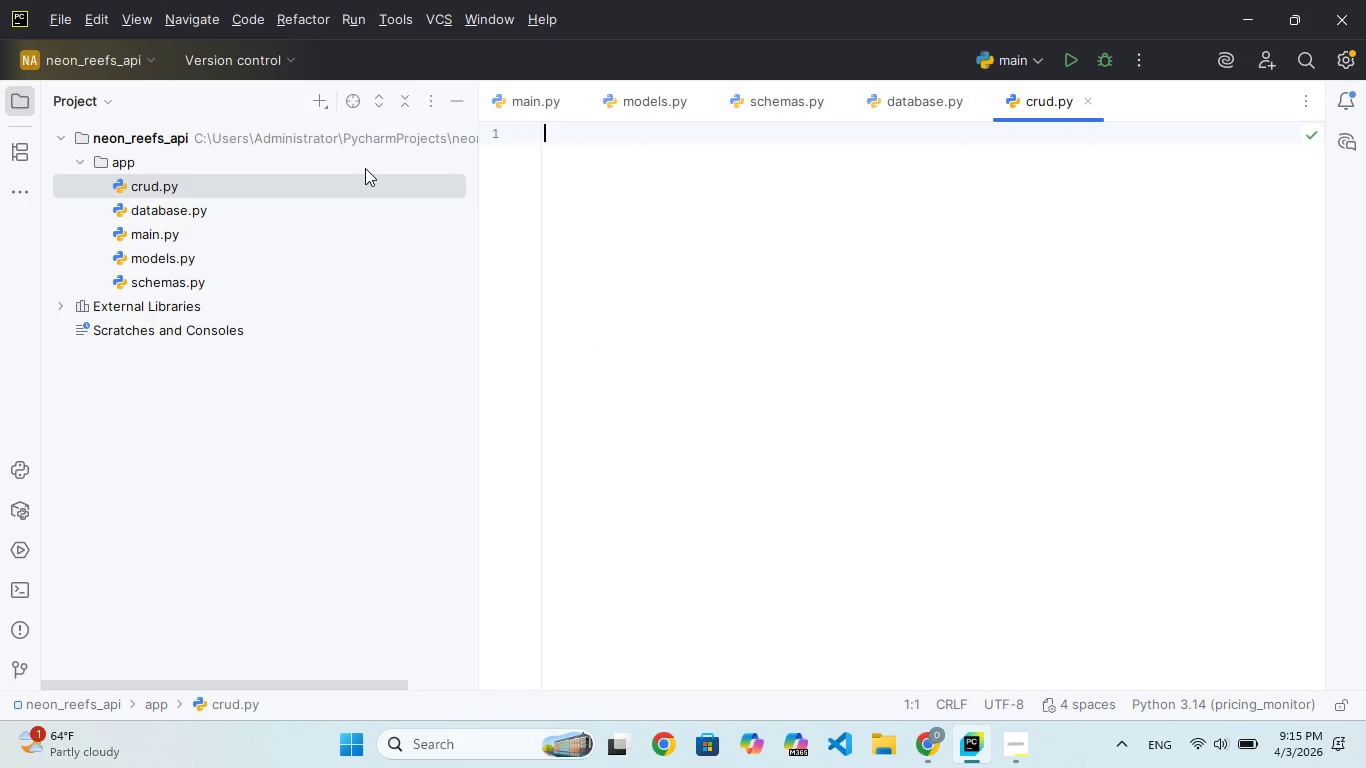 
left_click([117, 162])
 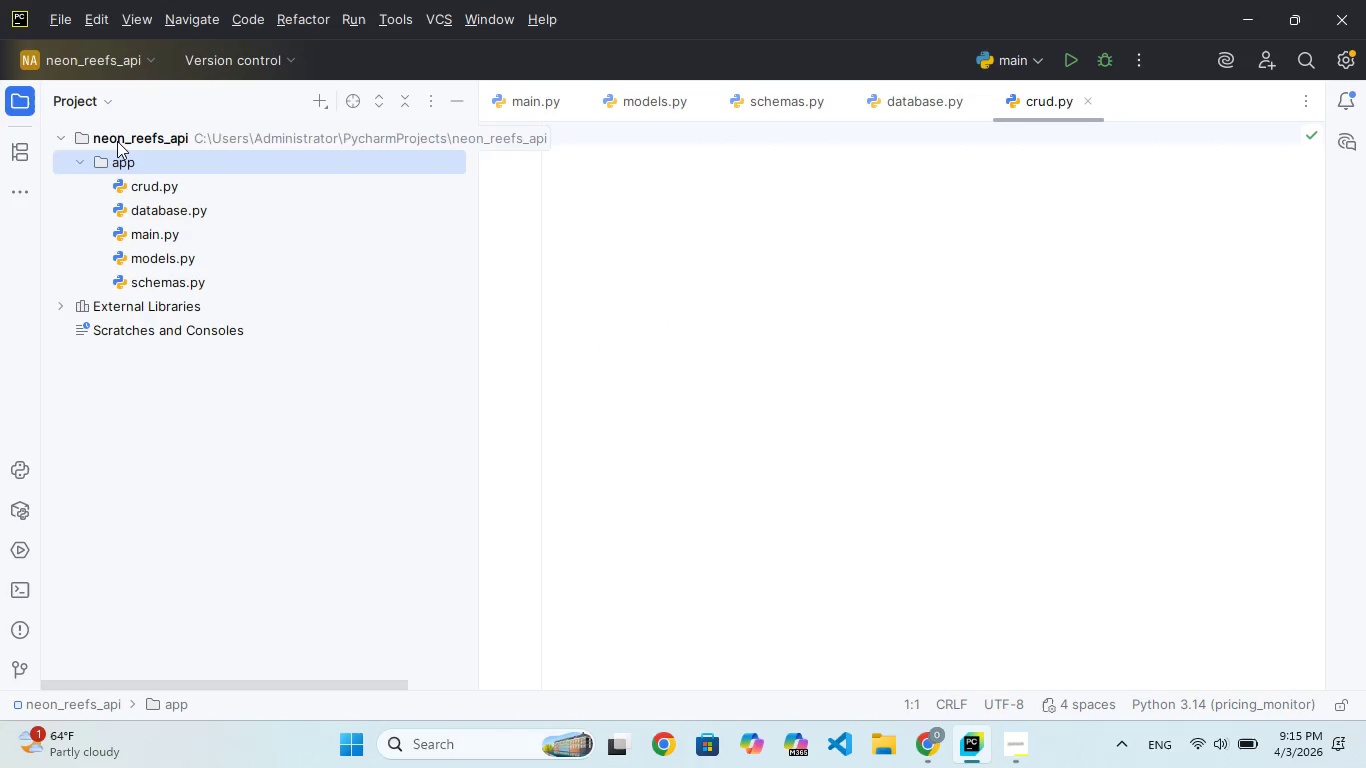 
left_click([117, 141])
 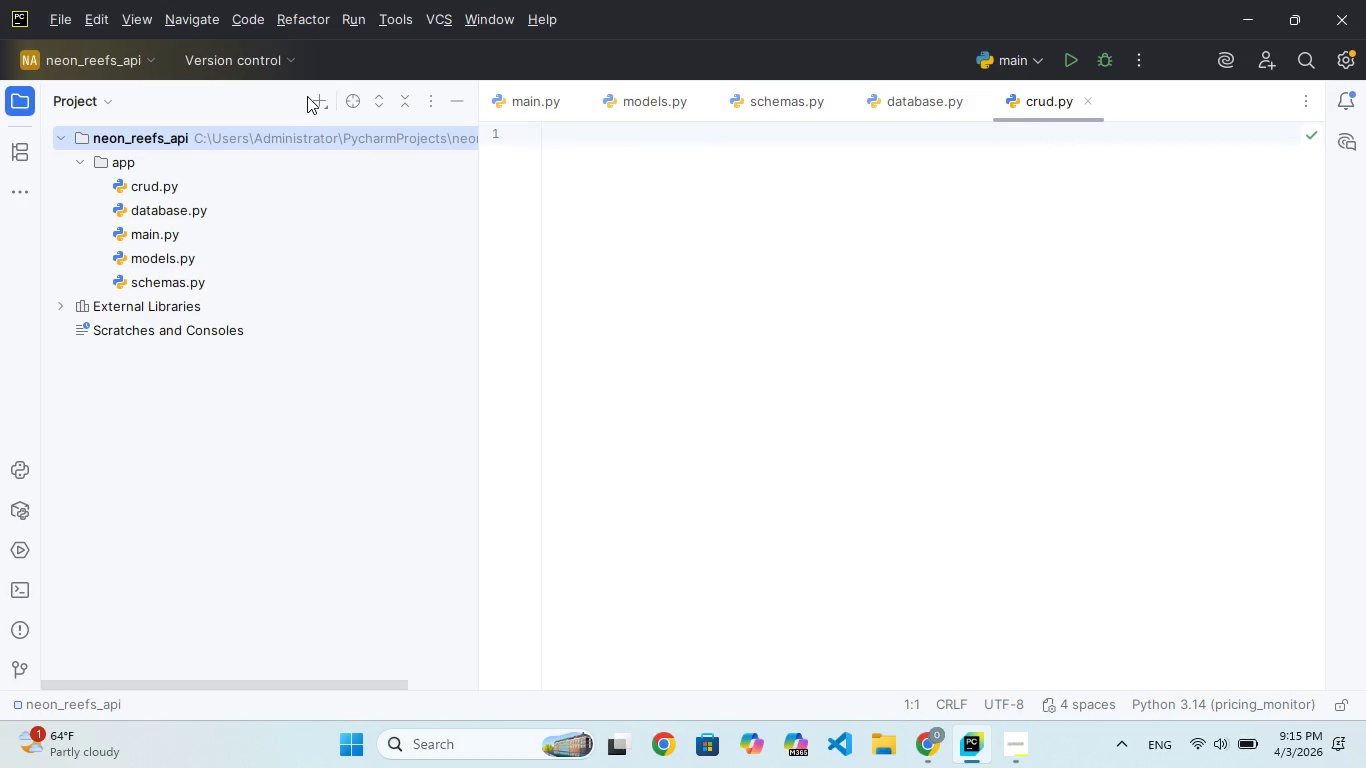 
left_click([310, 100])
 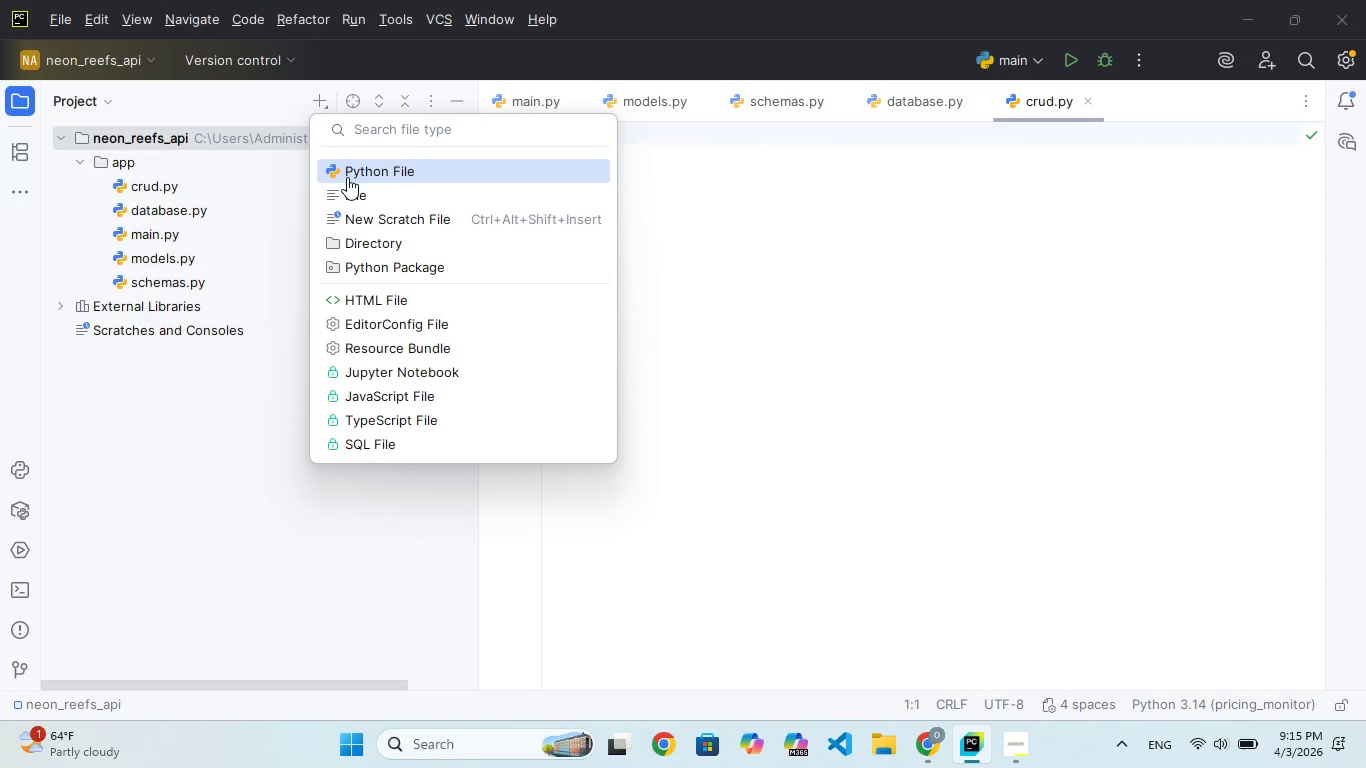 
wait(12.64)
 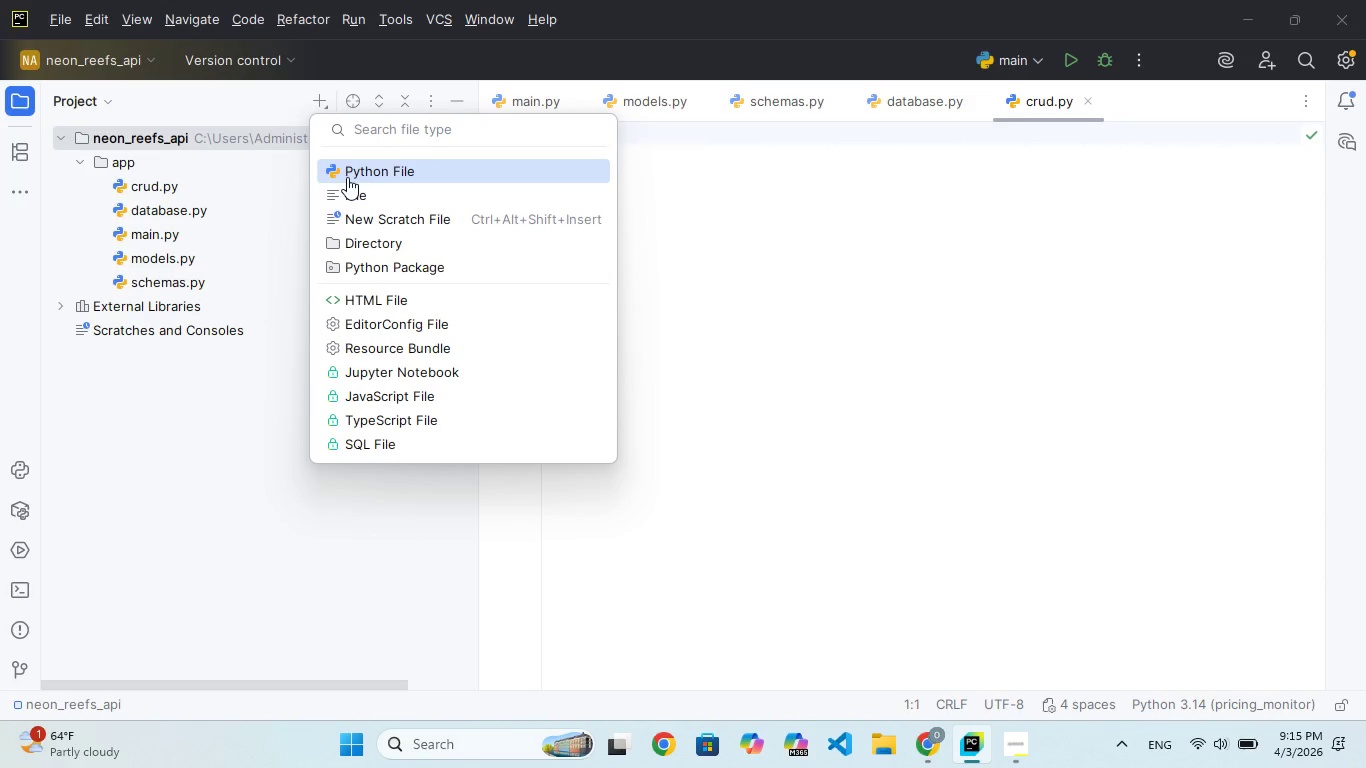 
left_click([386, 202])
 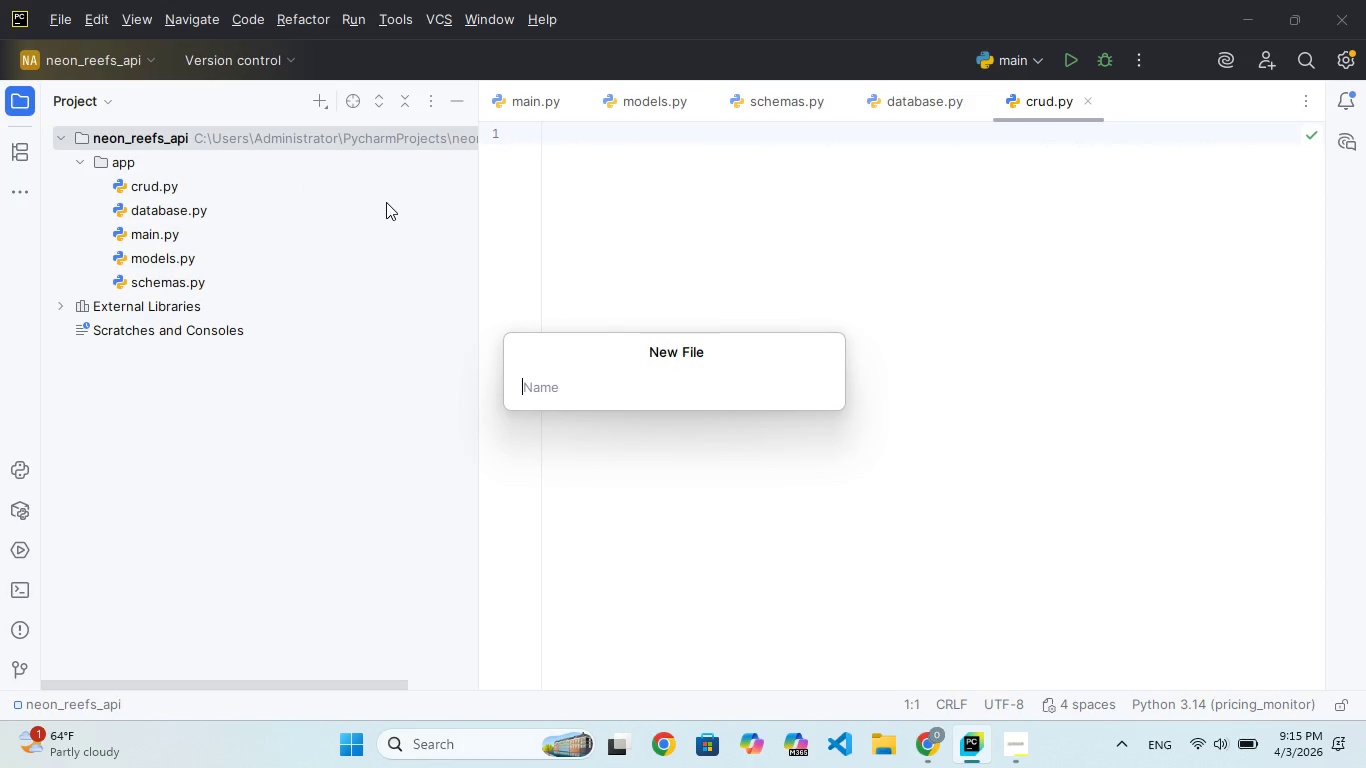 
type(neon_reefs)
 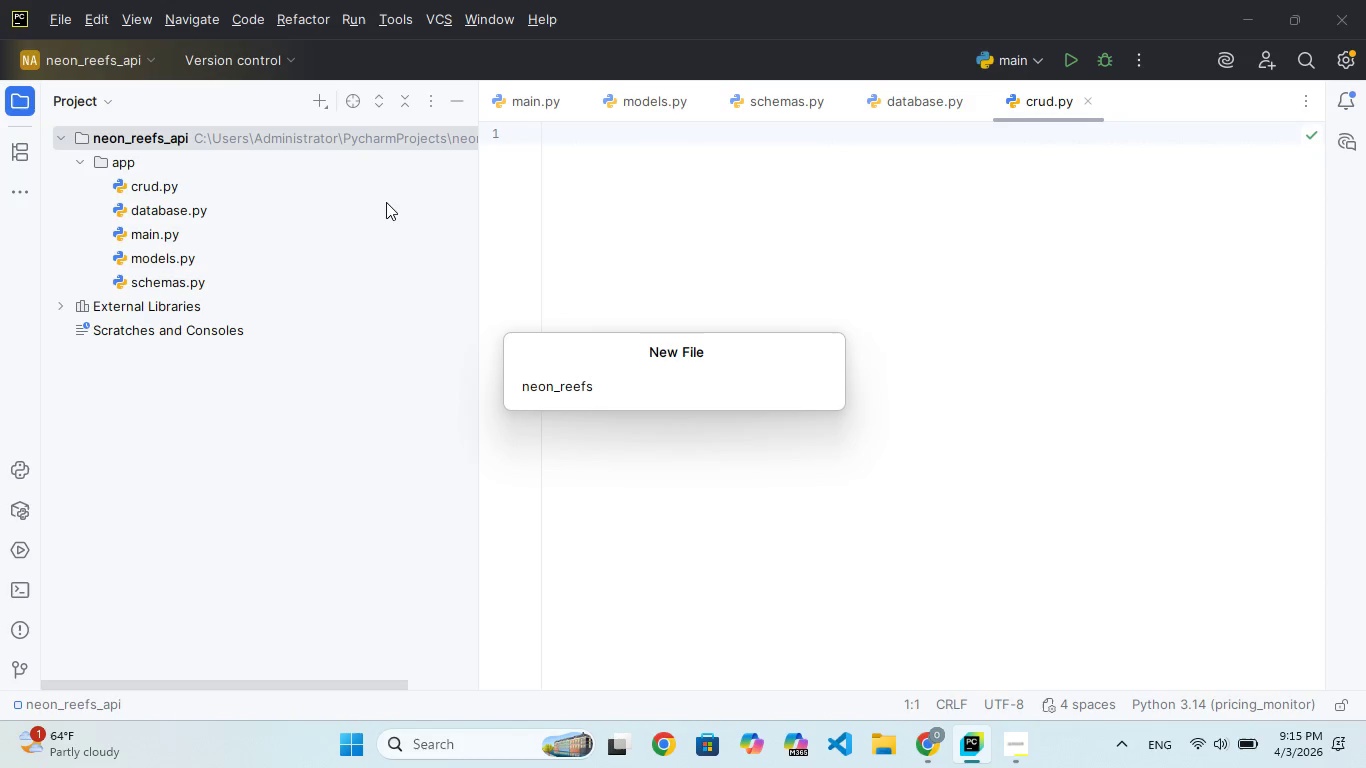 
wait(5.36)
 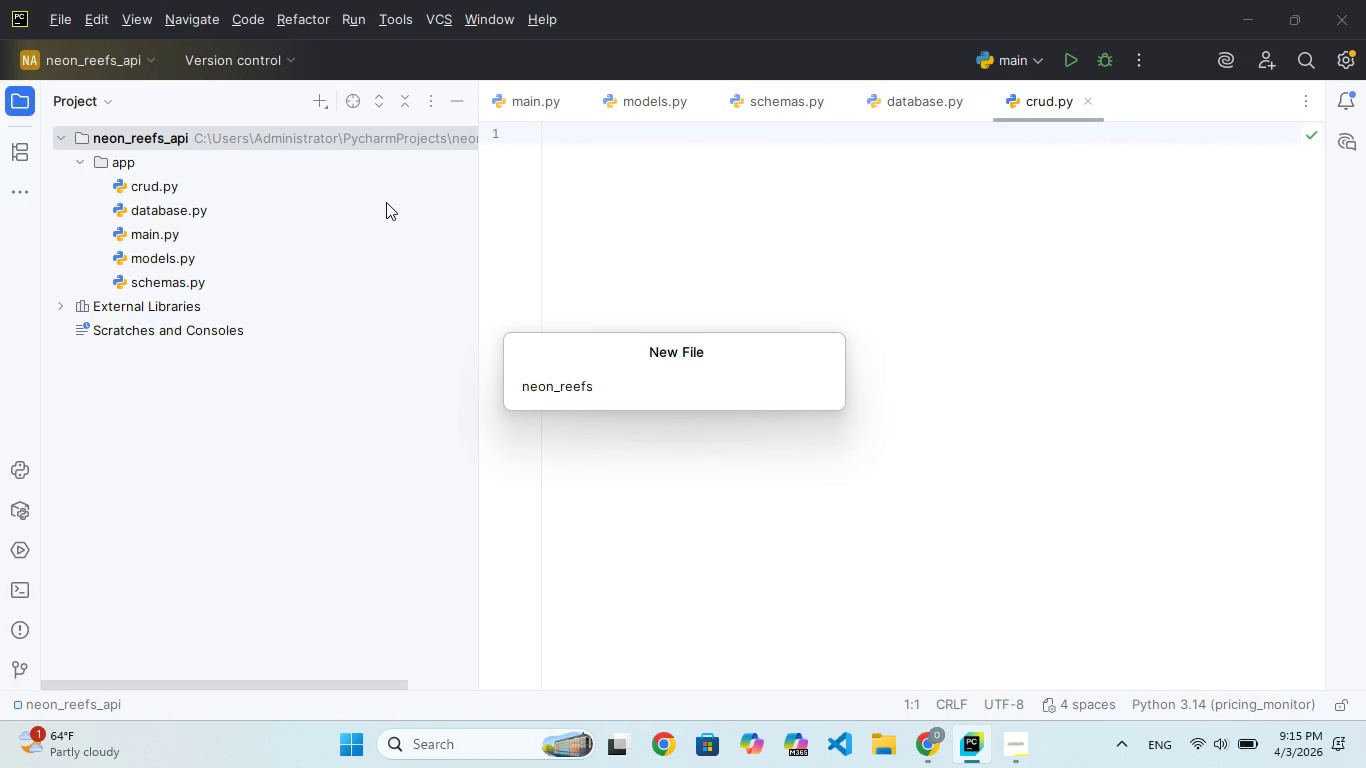 
type(.db)
 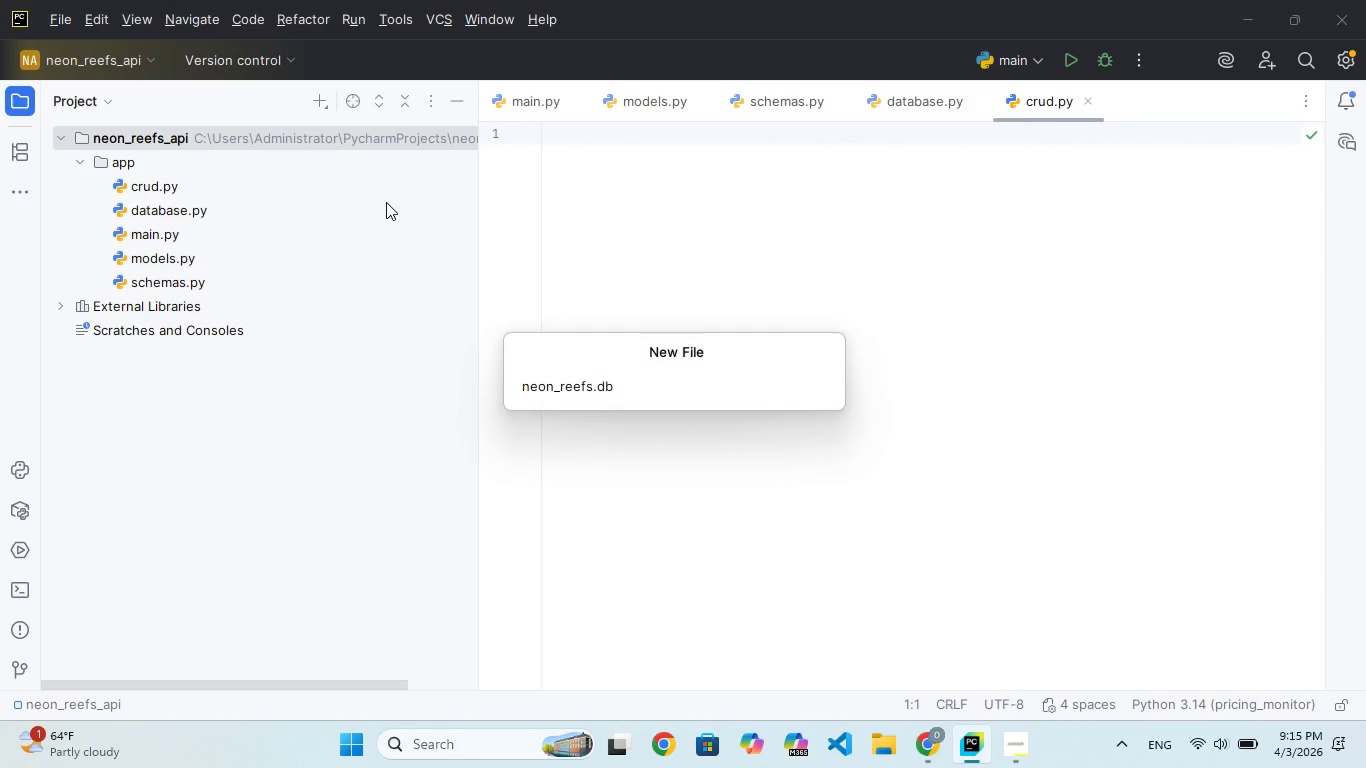 
key(Enter)
 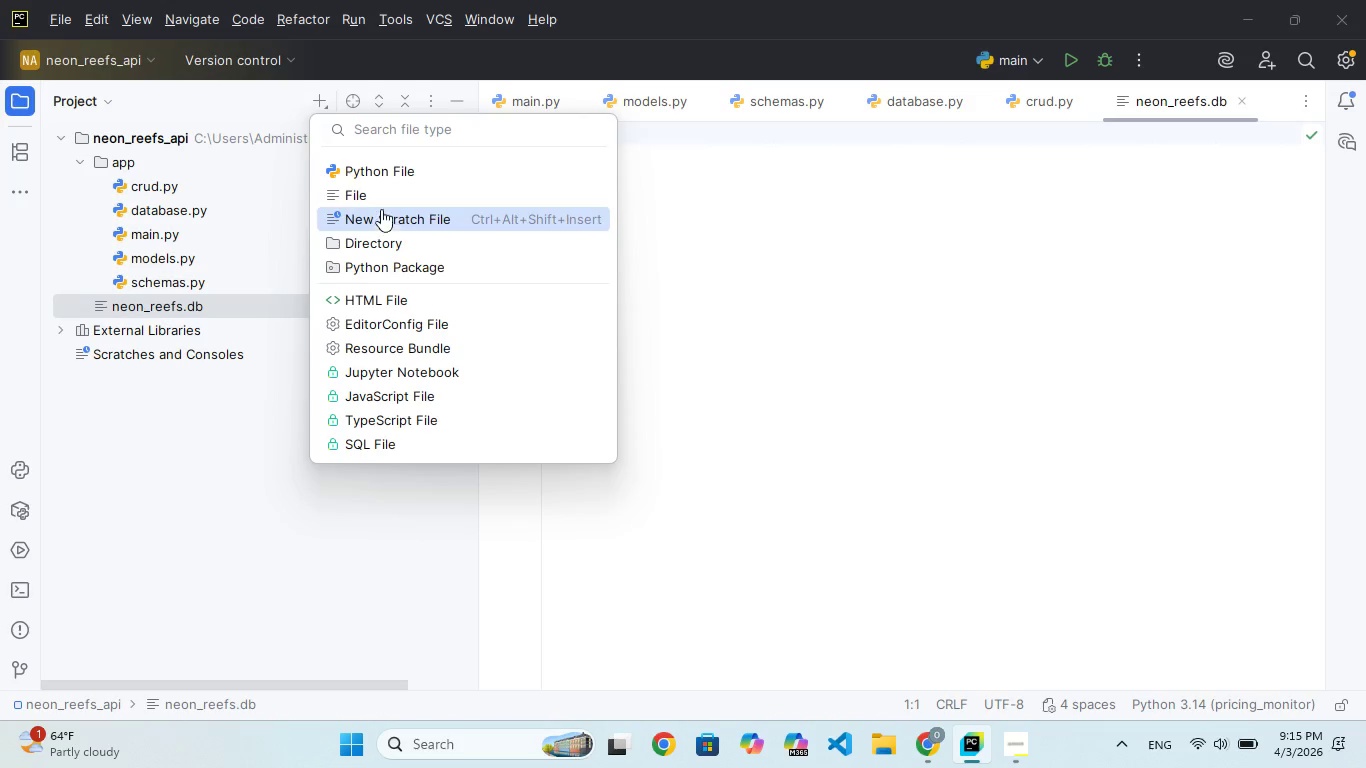 
wait(11.58)
 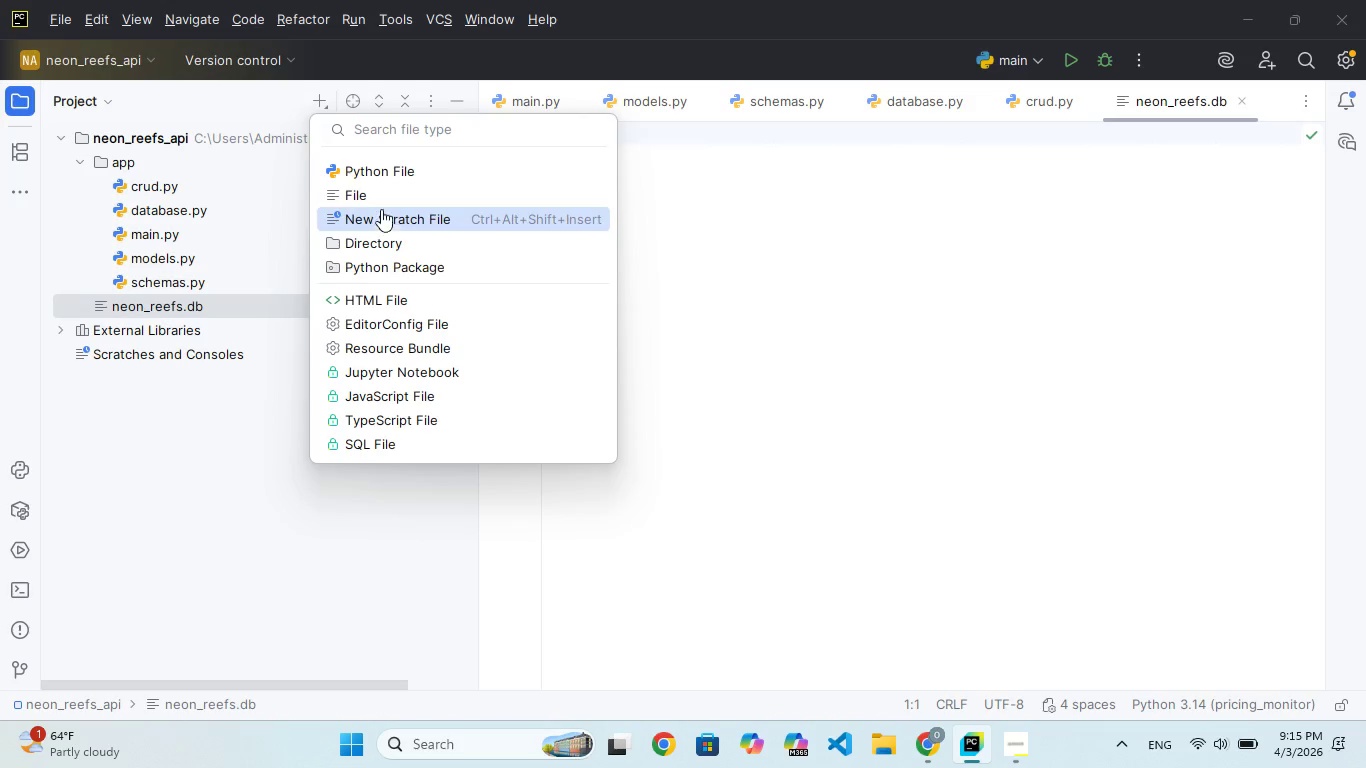 
left_click([382, 197])
 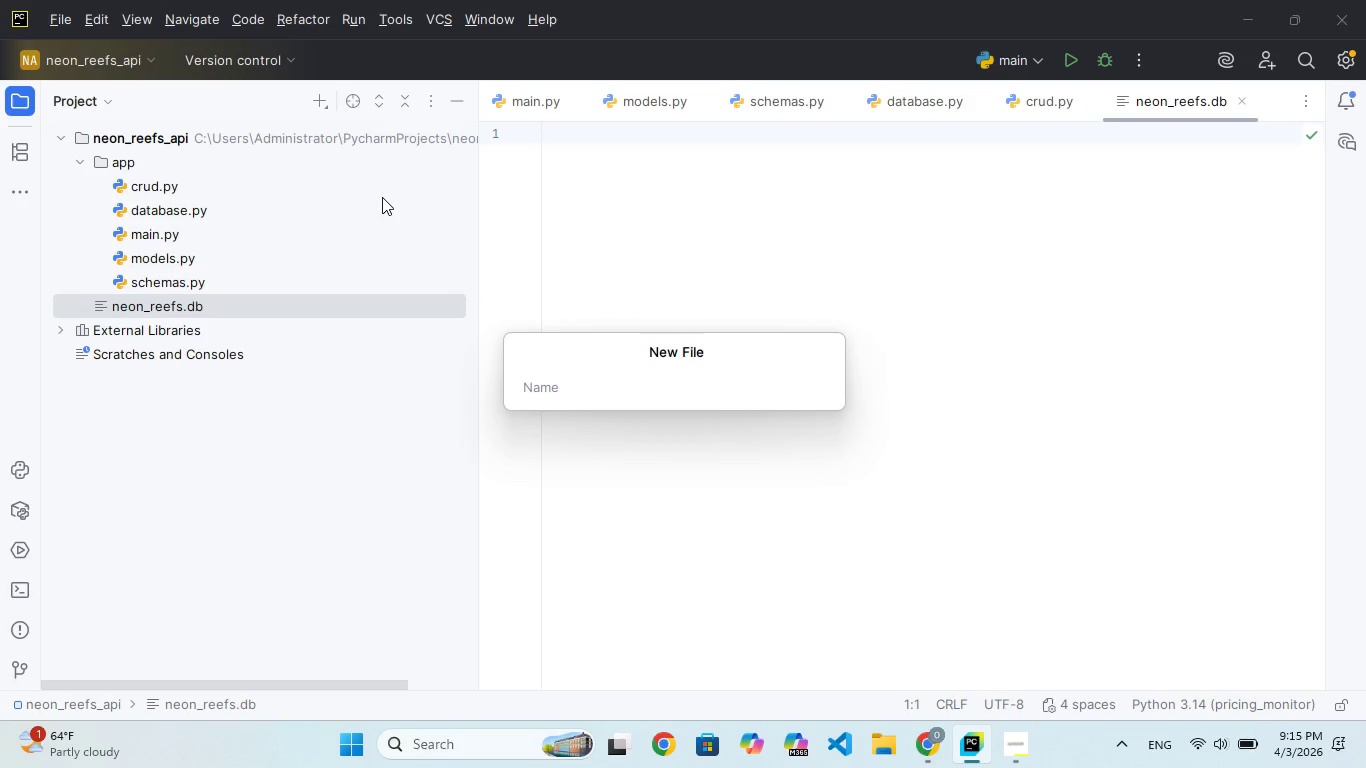 
type(requirement)
 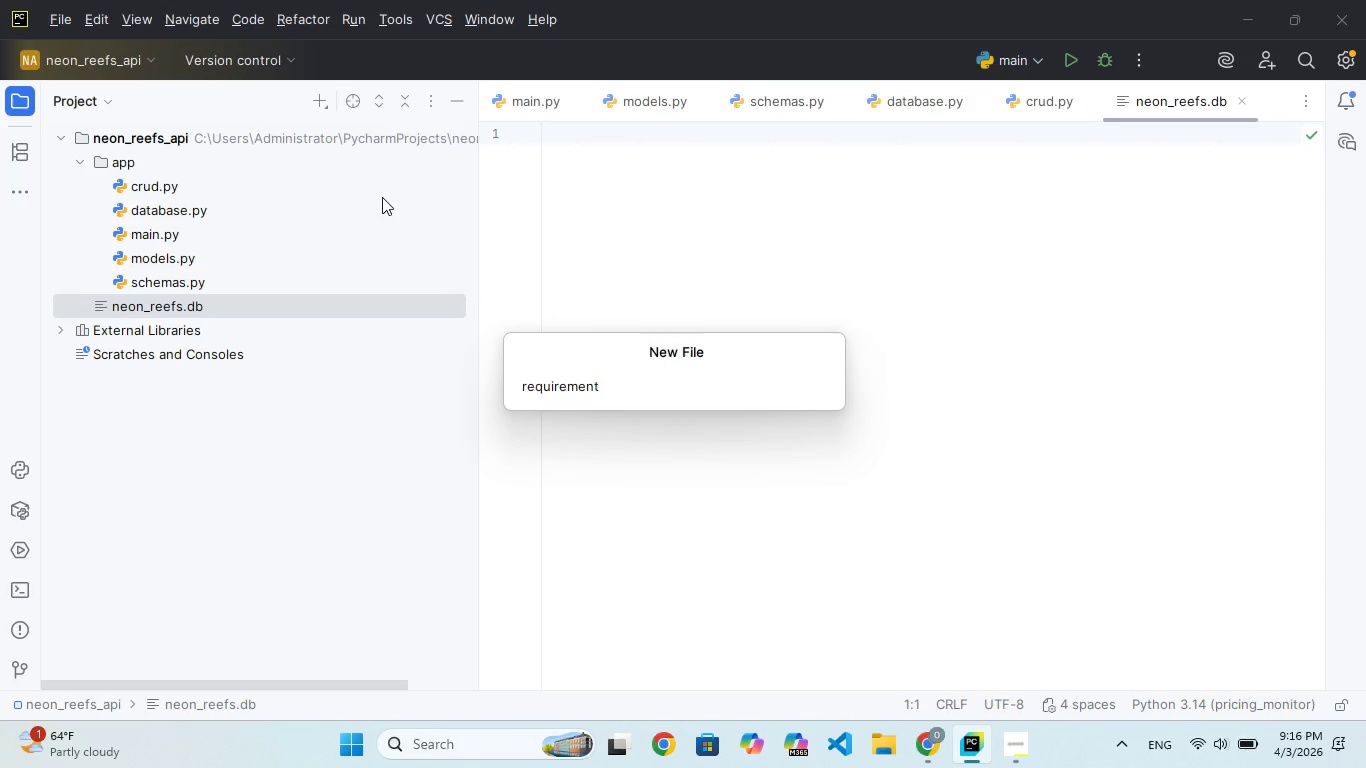 
type(s.te)
key(Backspace)
type(xt)
 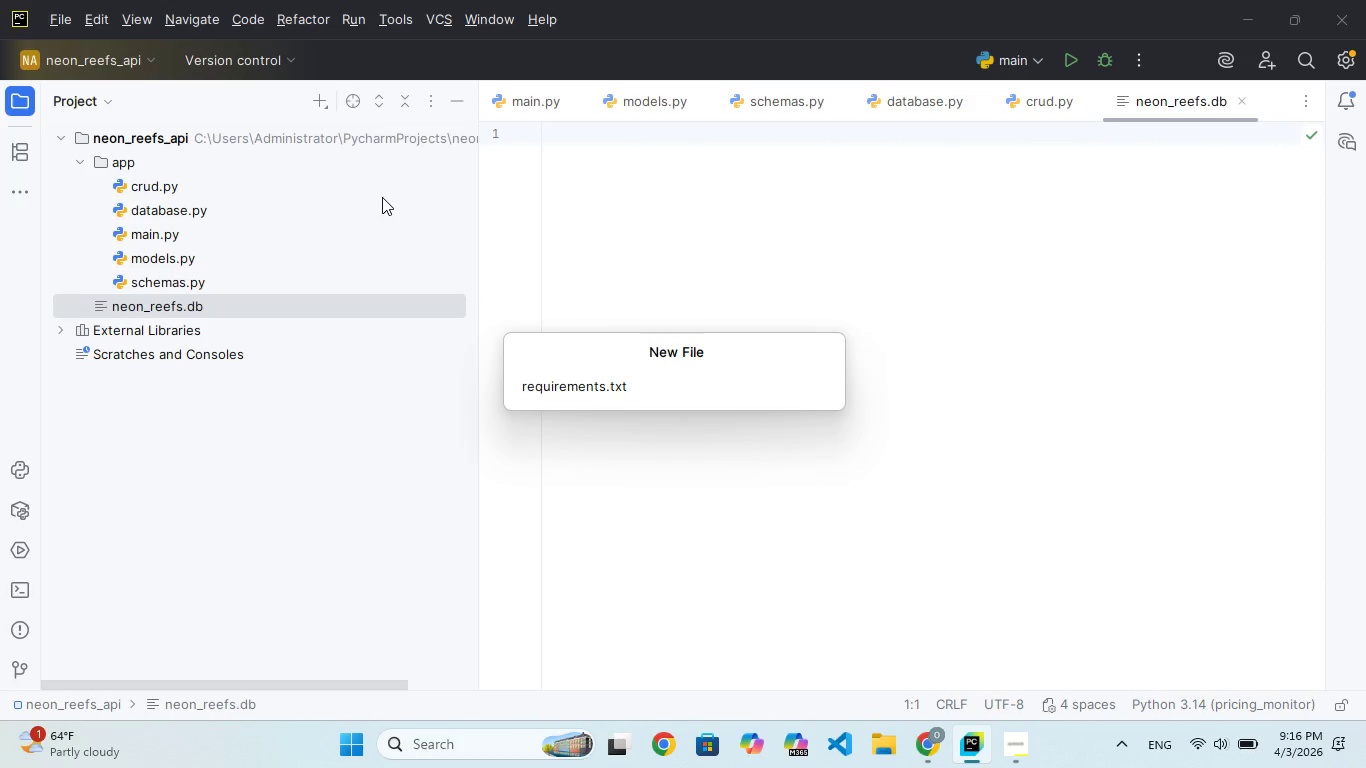 
key(Enter)
 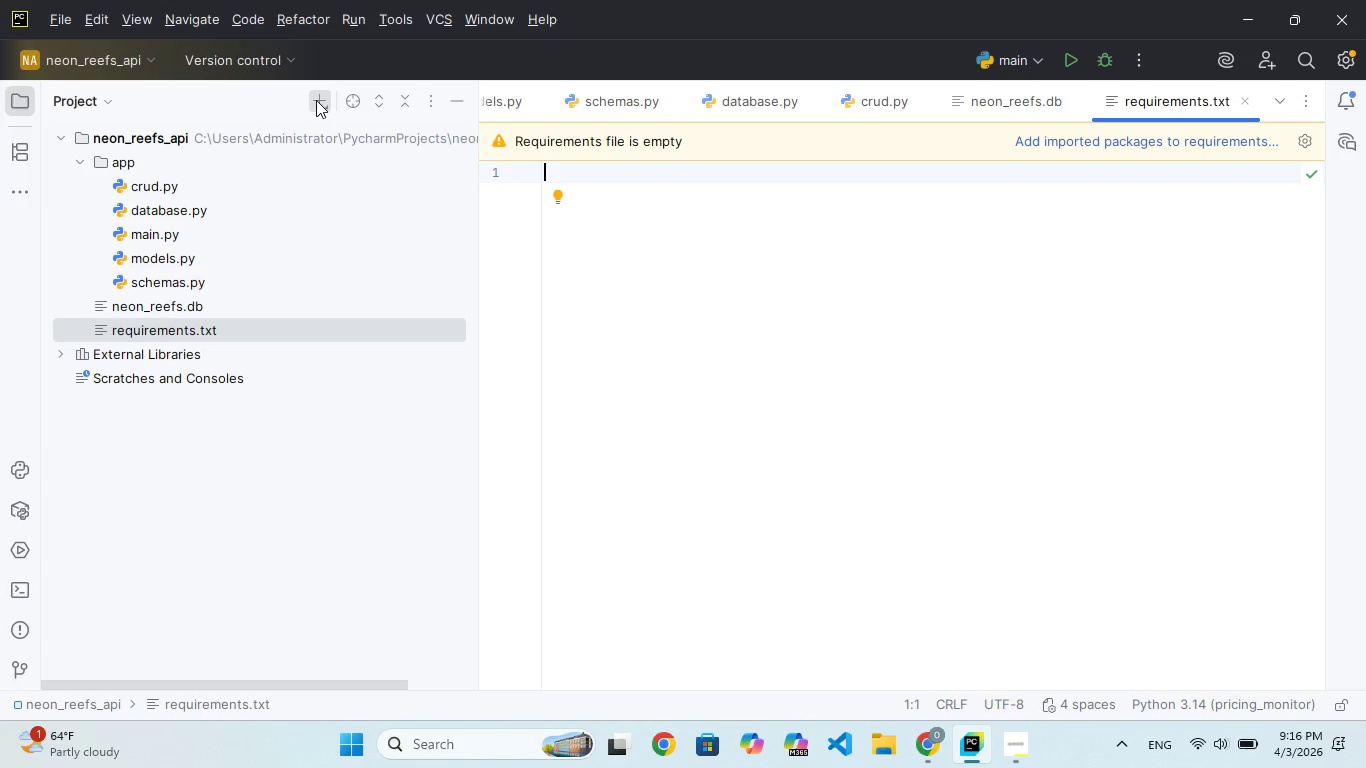 
wait(16.48)
 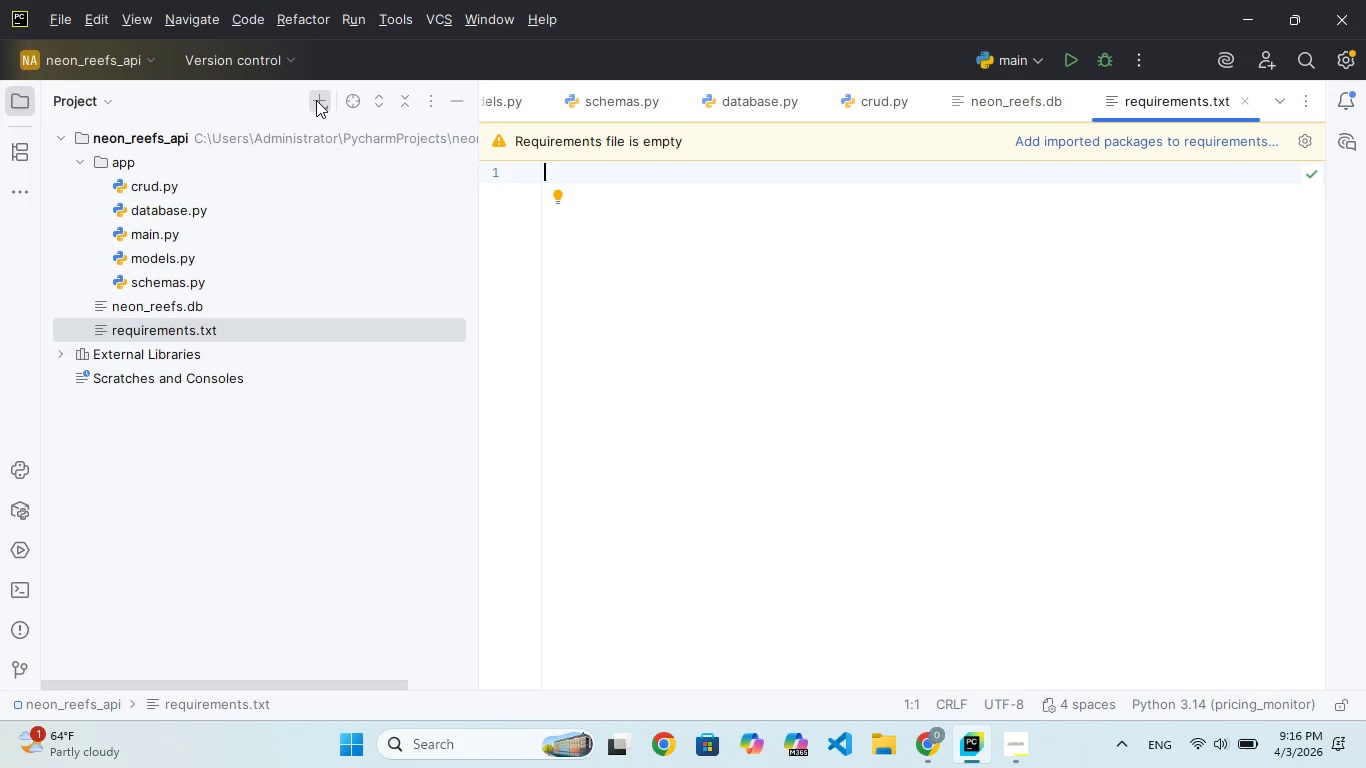 
left_click([316, 100])
 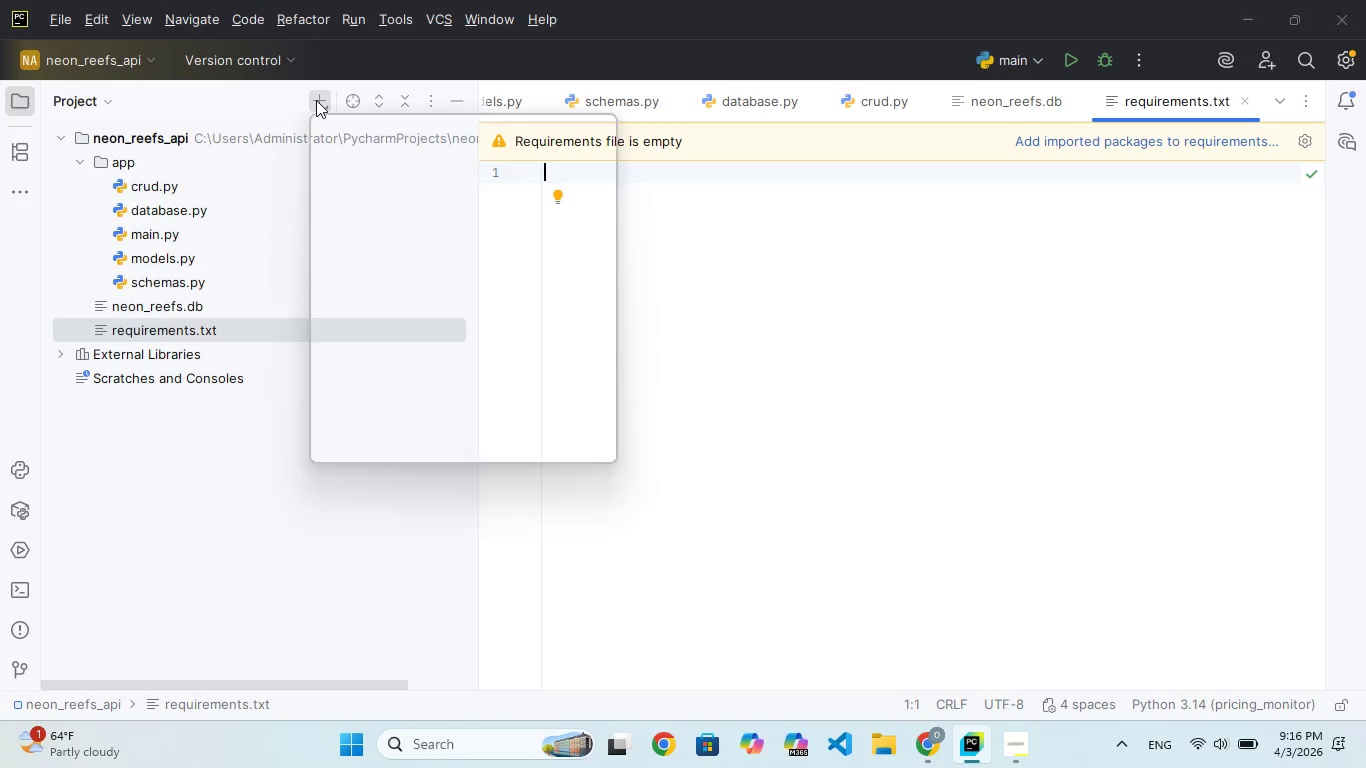 
double_click([316, 100])
 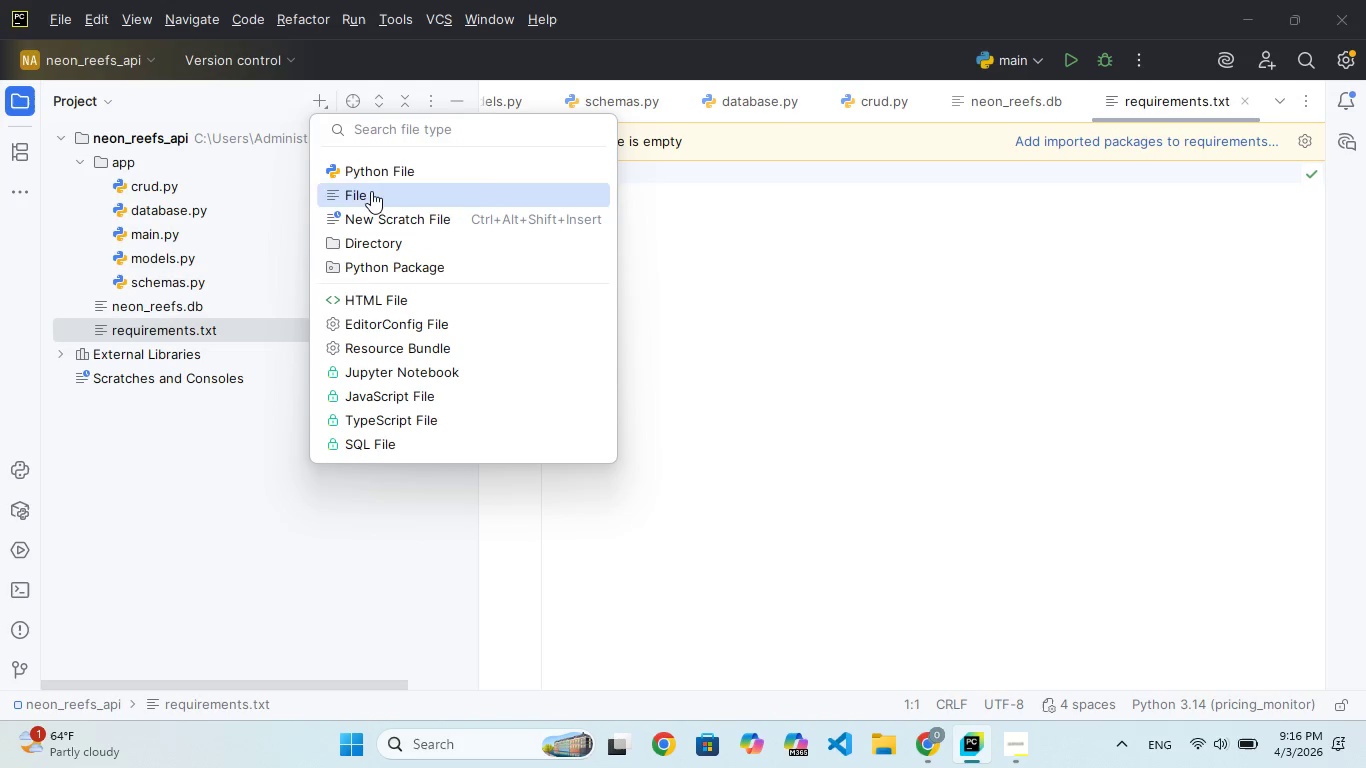 
left_click([365, 201])
 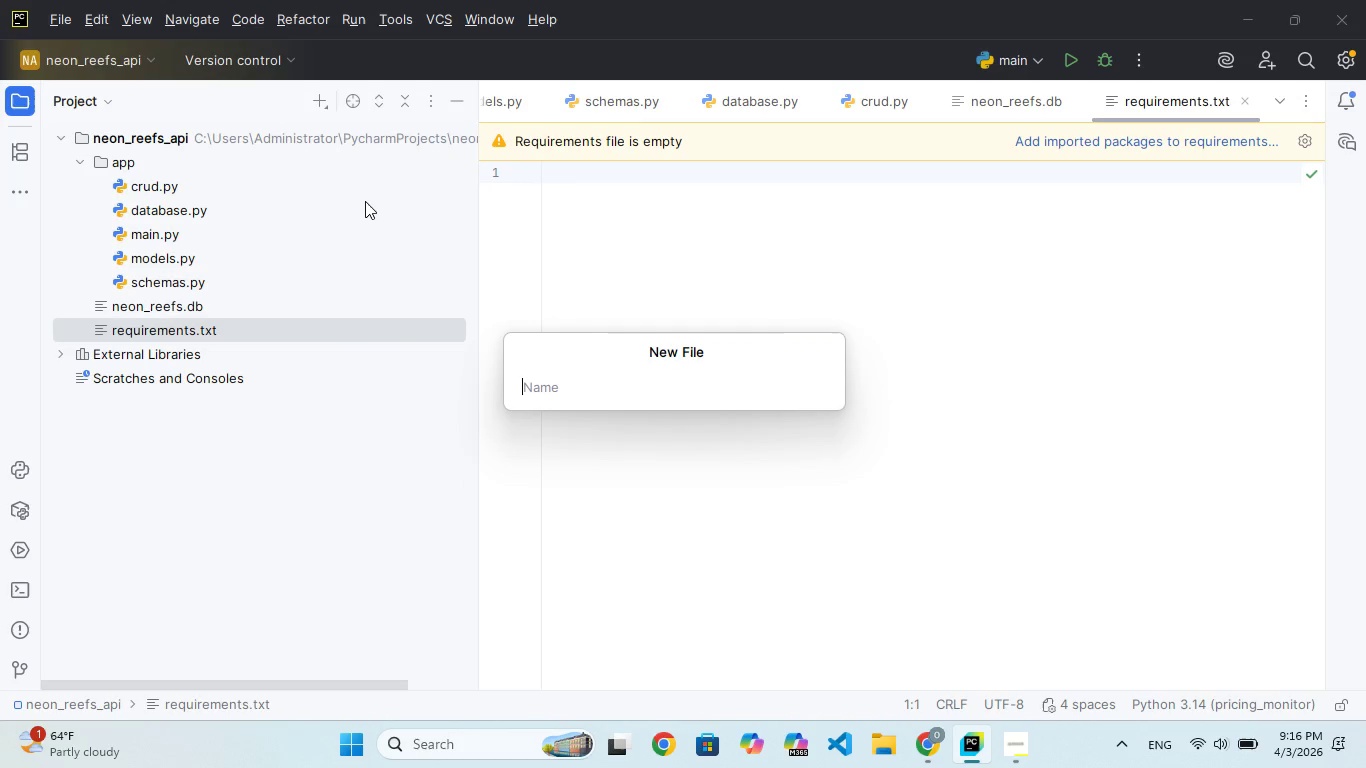 
type(README.md)
 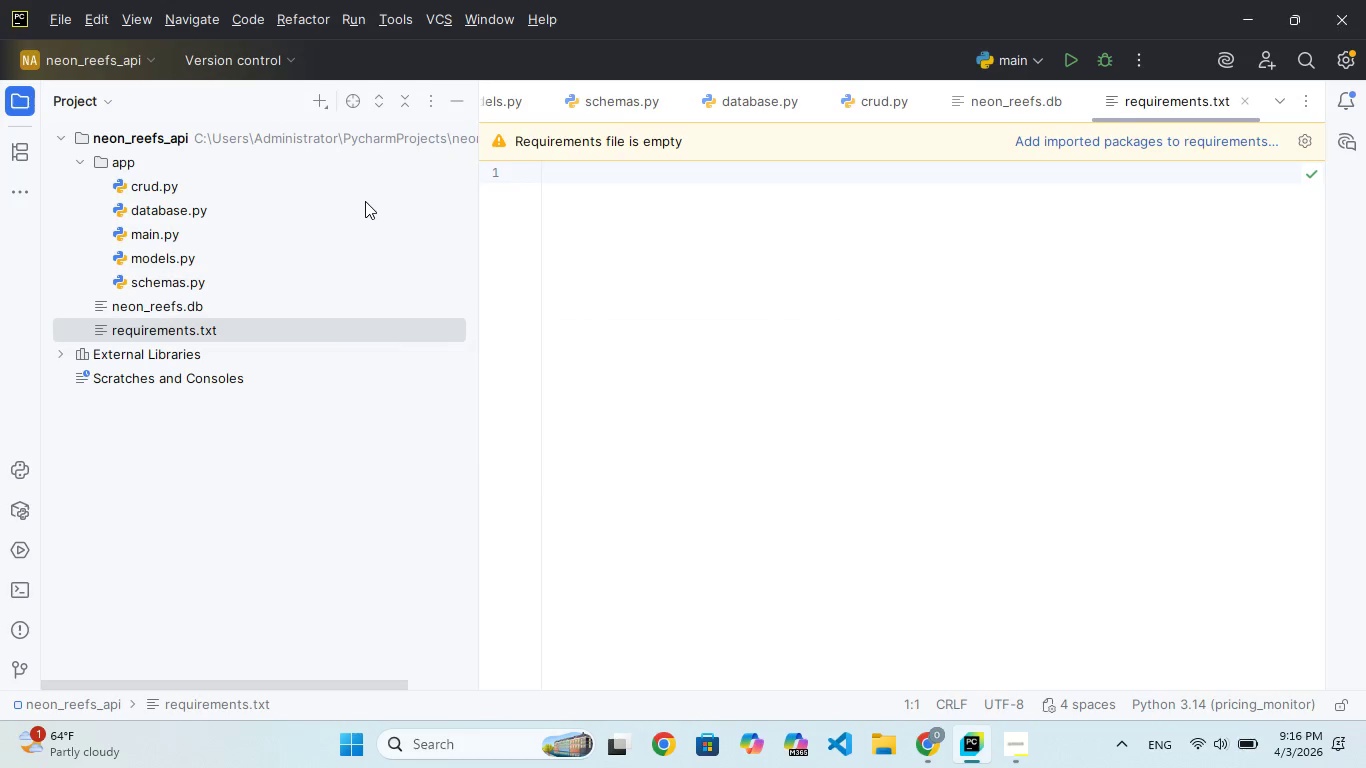 
key(Enter)
 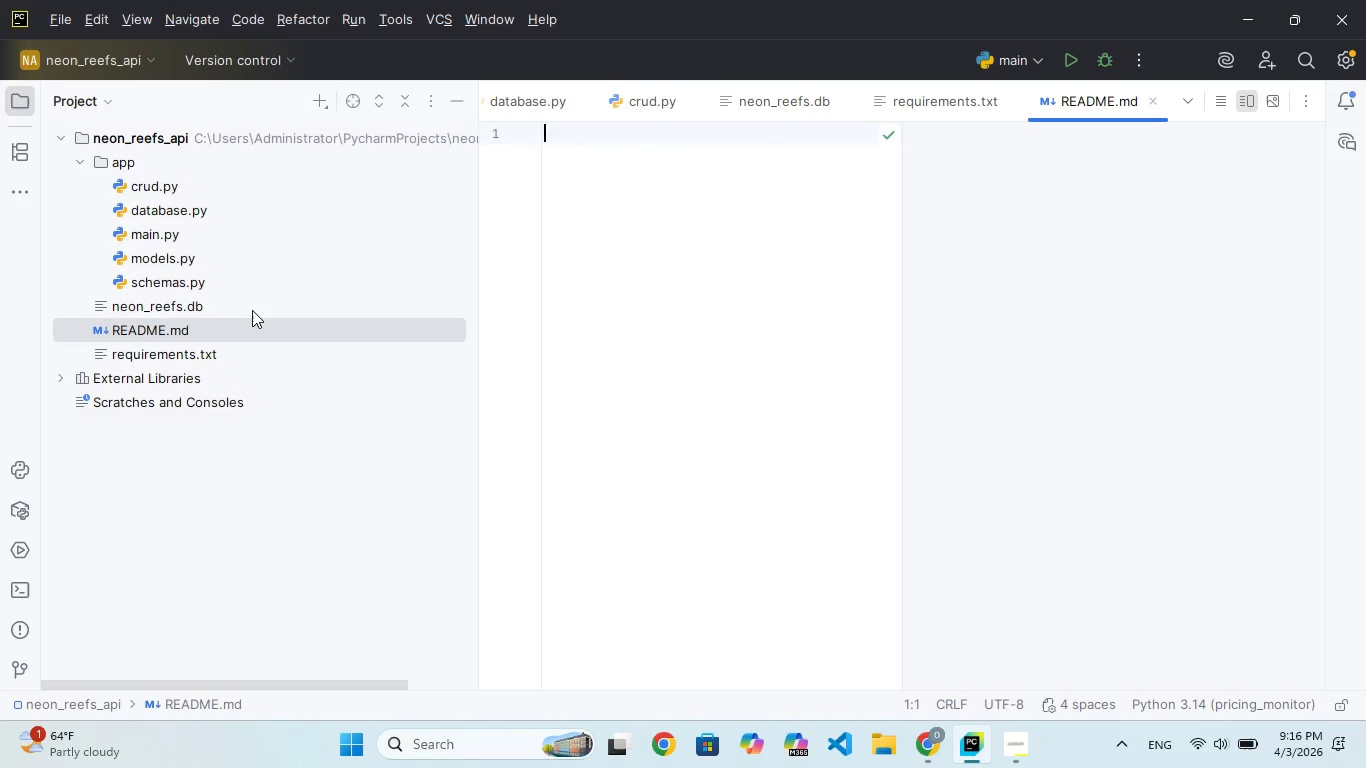 
wait(6.09)
 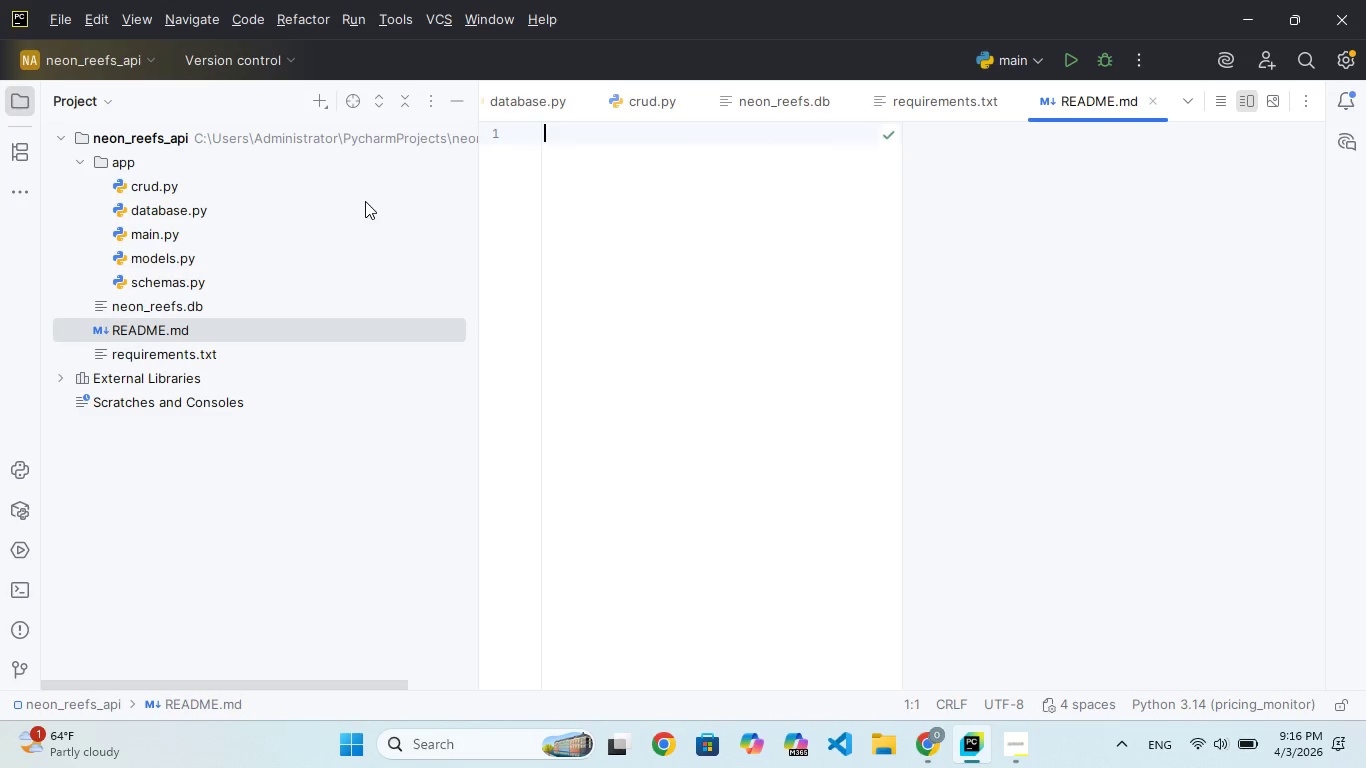 
left_click([169, 187])
 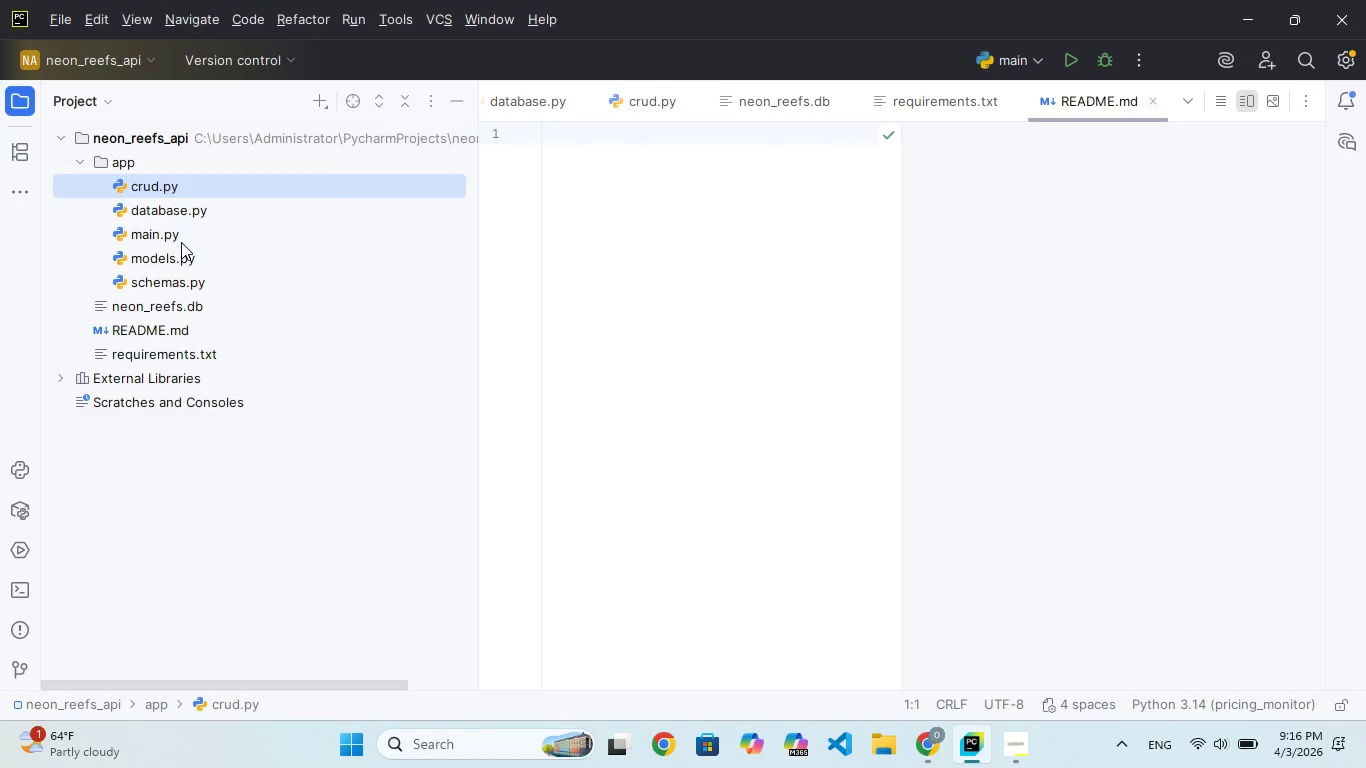 
scroll: coordinate [180, 244], scroll_direction: up, amount: 5.0
 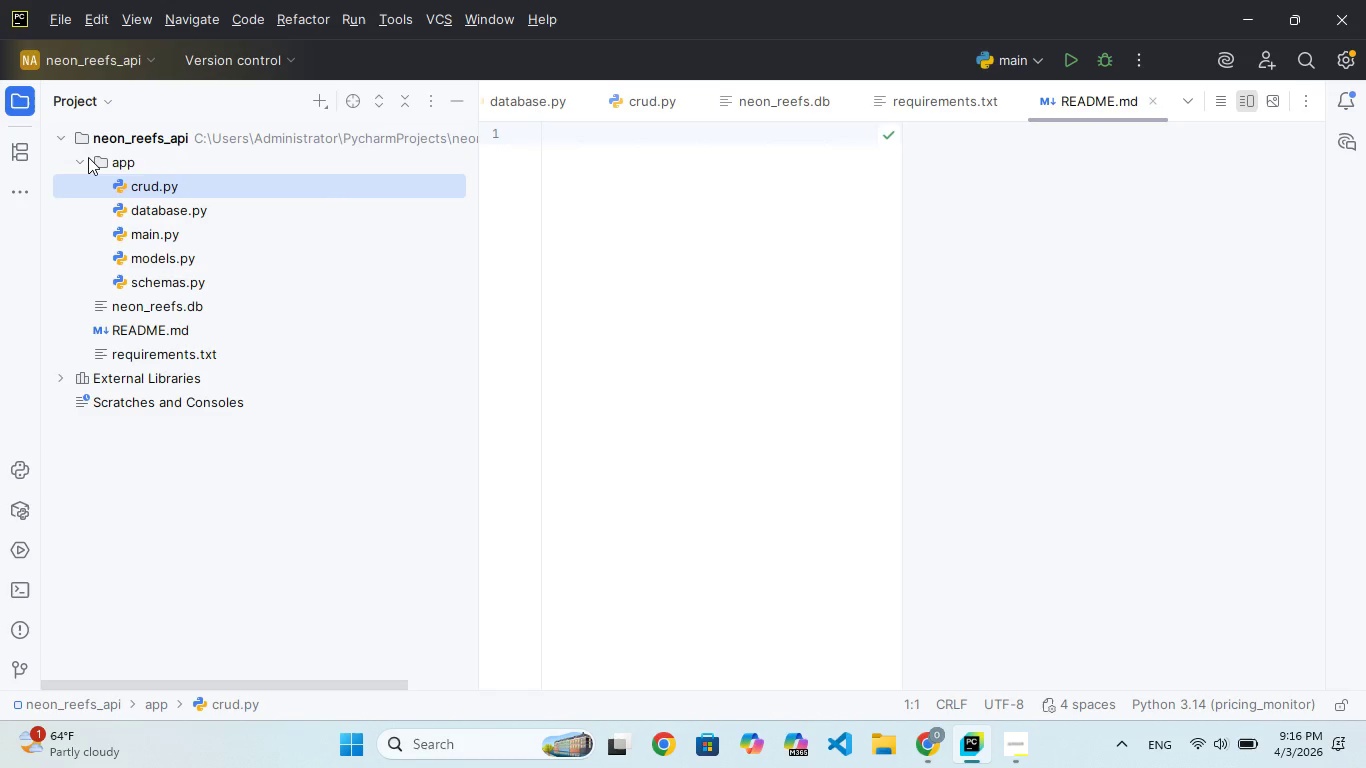 
left_click([88, 157])
 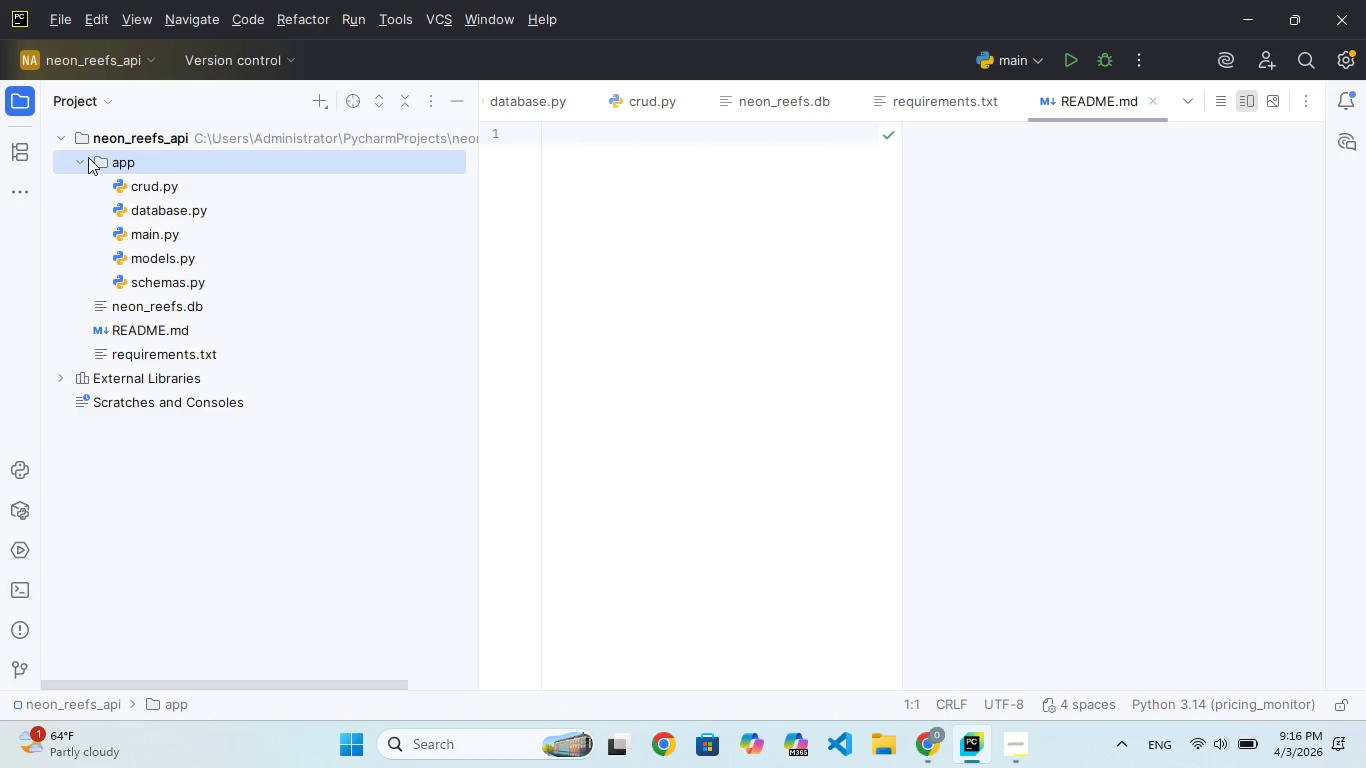 
left_click([88, 157])
 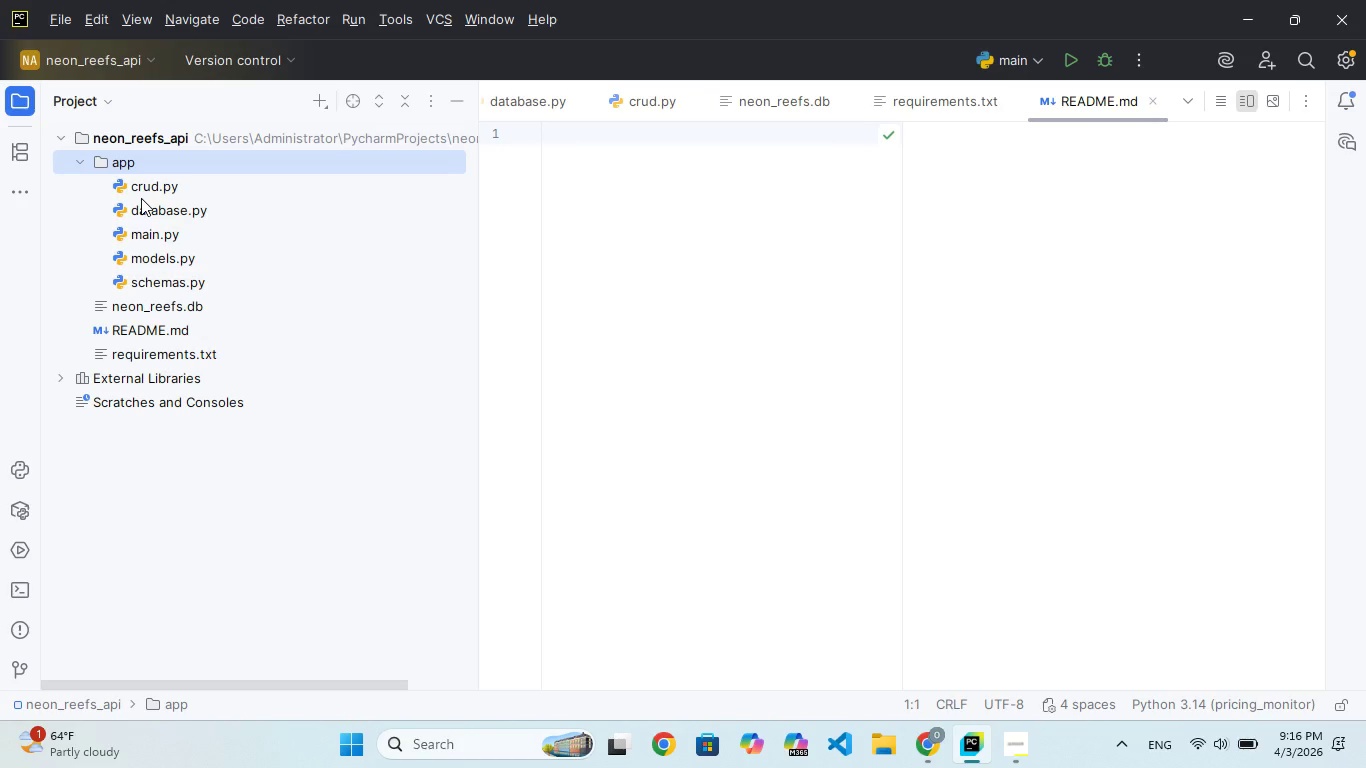 
left_click([144, 185])
 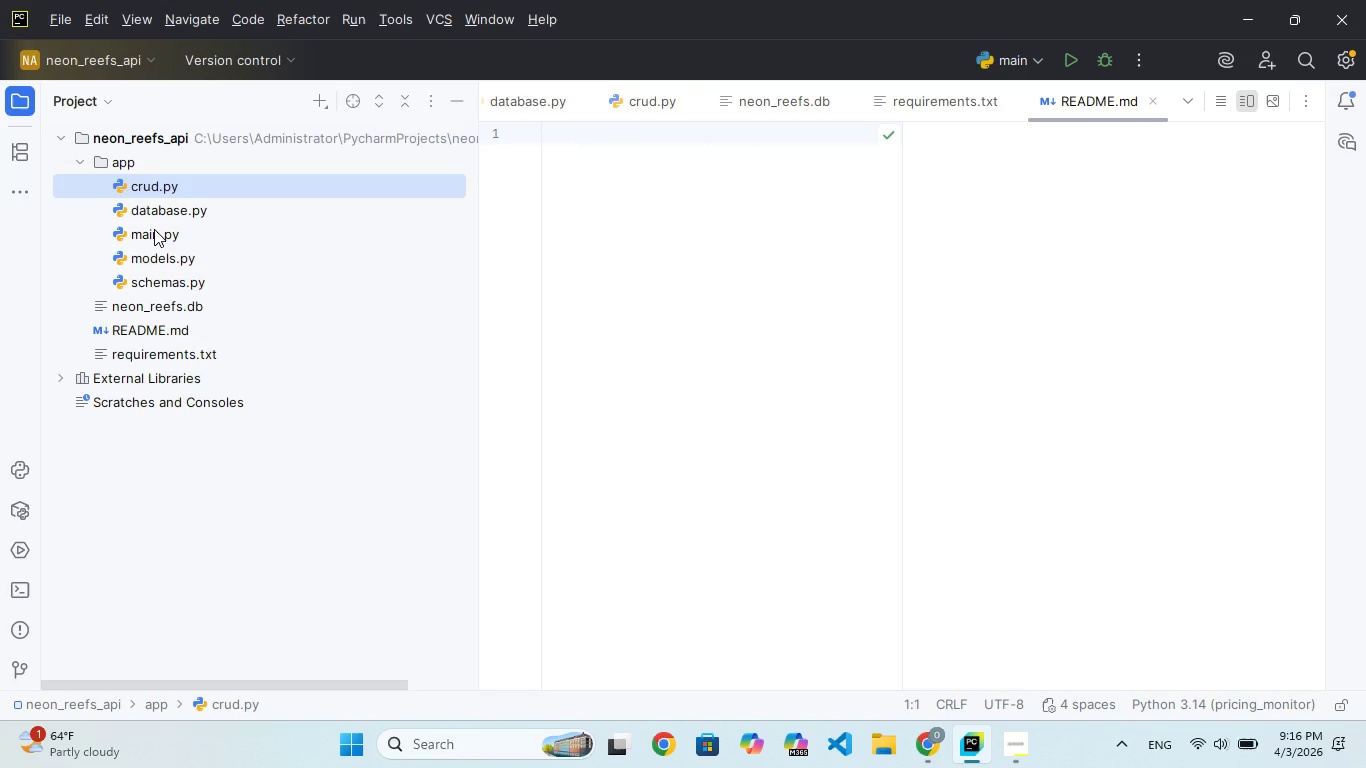 
wait(7.62)
 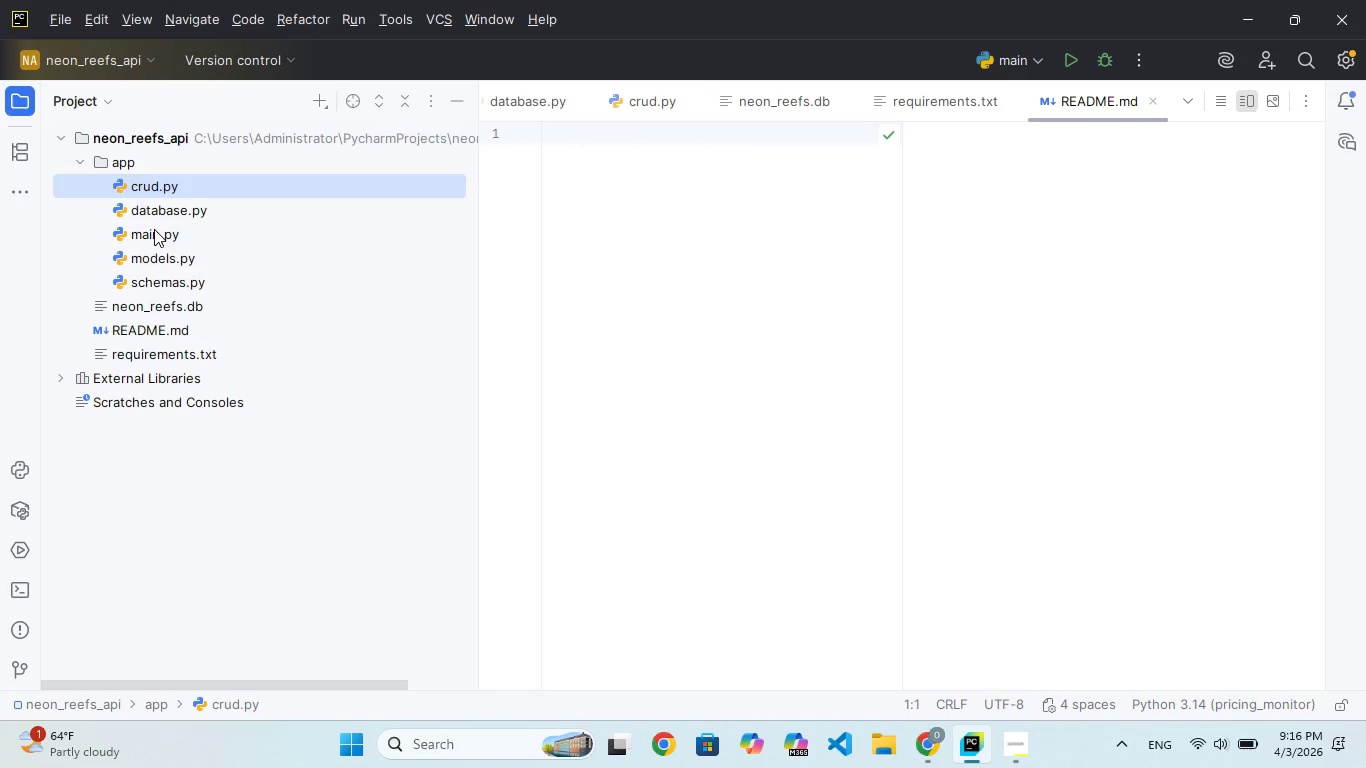 
left_click([17, 589])
 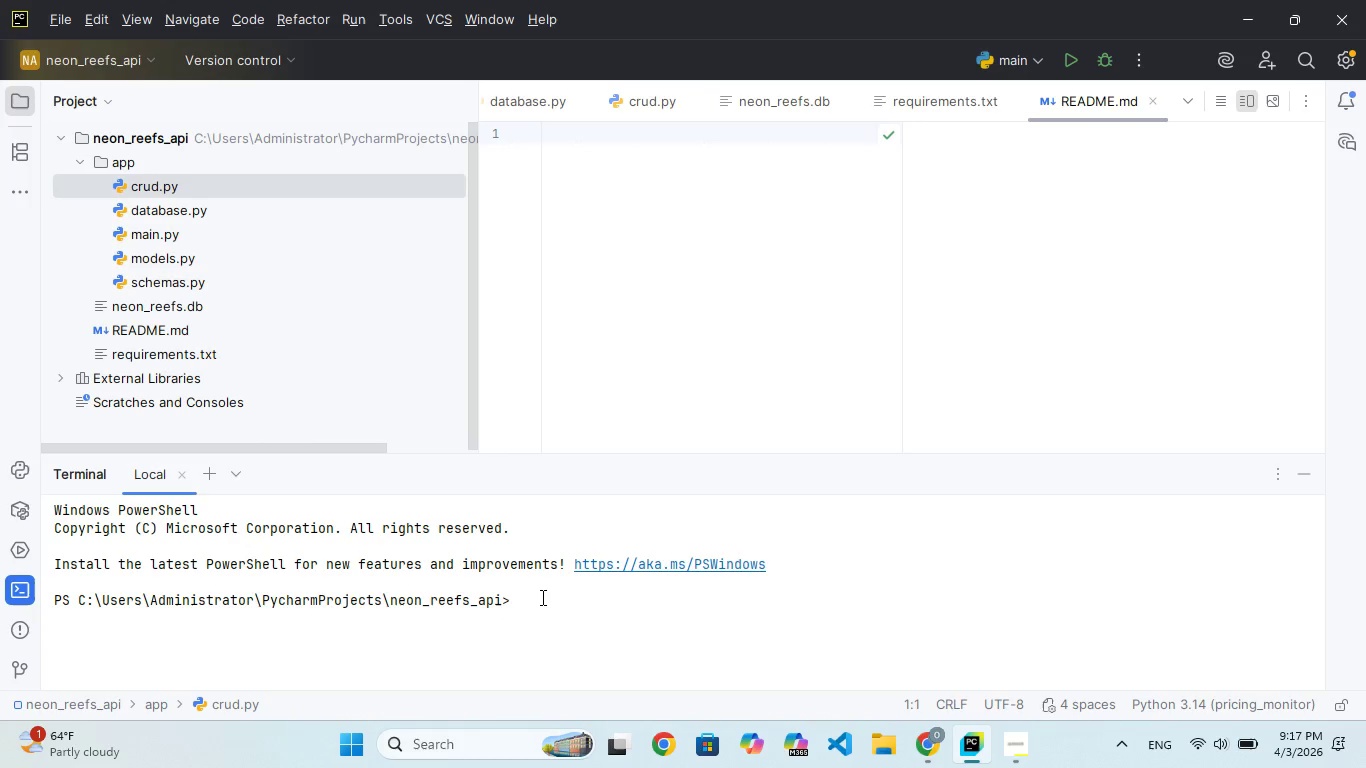 
wait(8.83)
 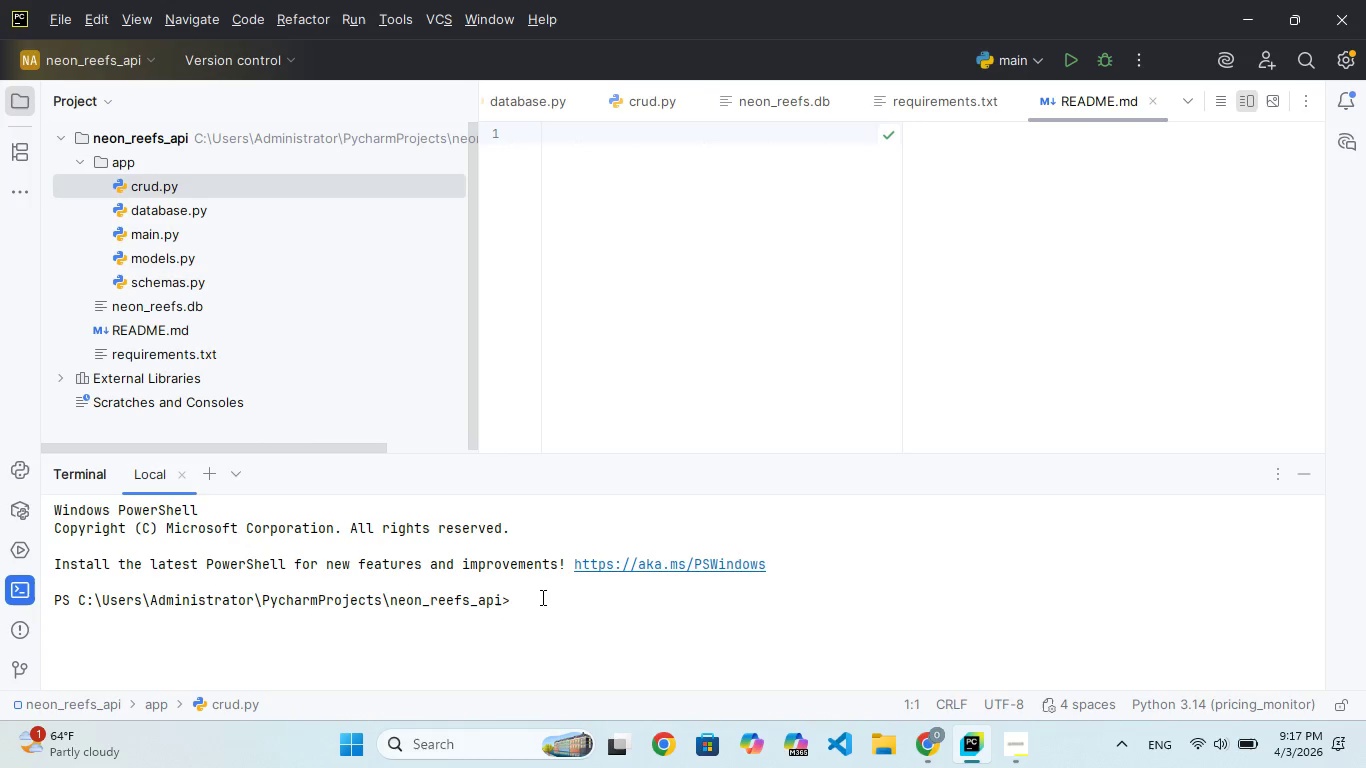 
type(pip install fastapi unicorn sqlalchem)
 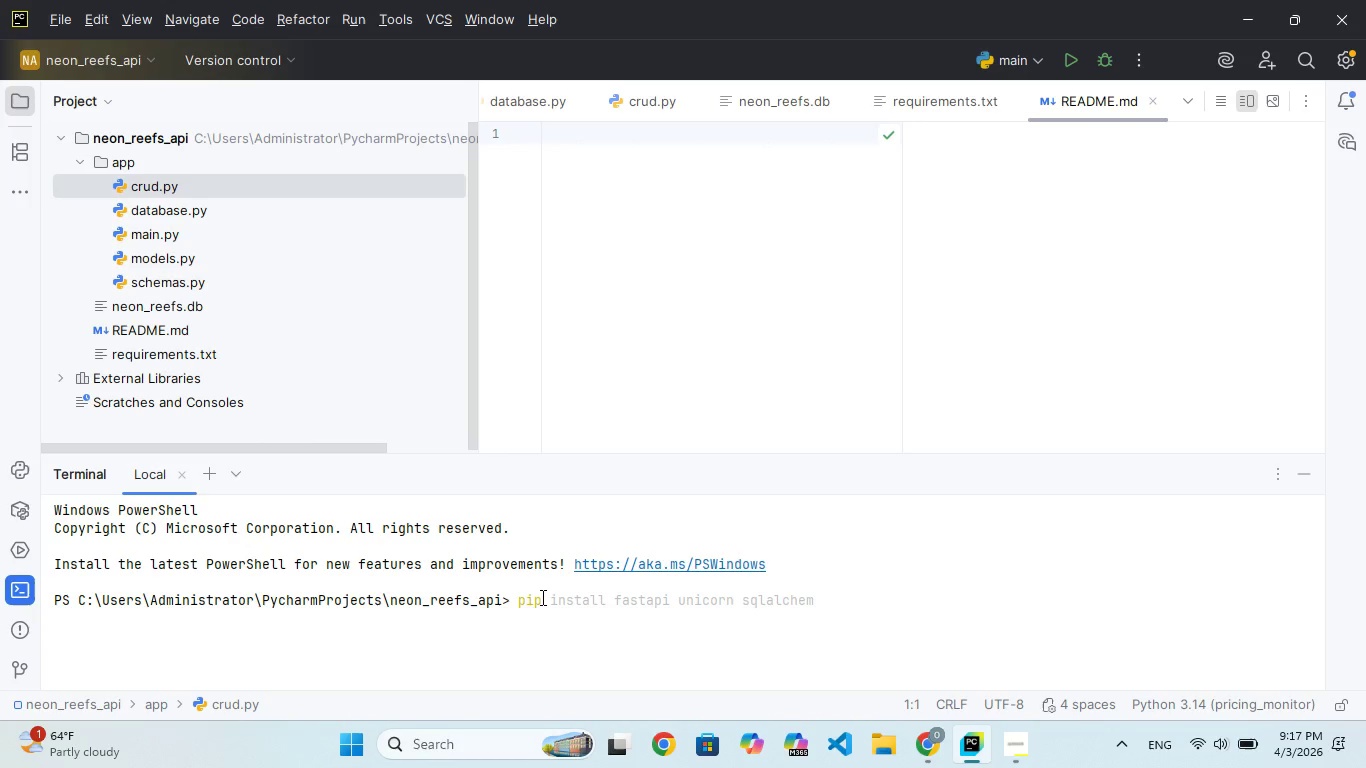 
key(Y)
 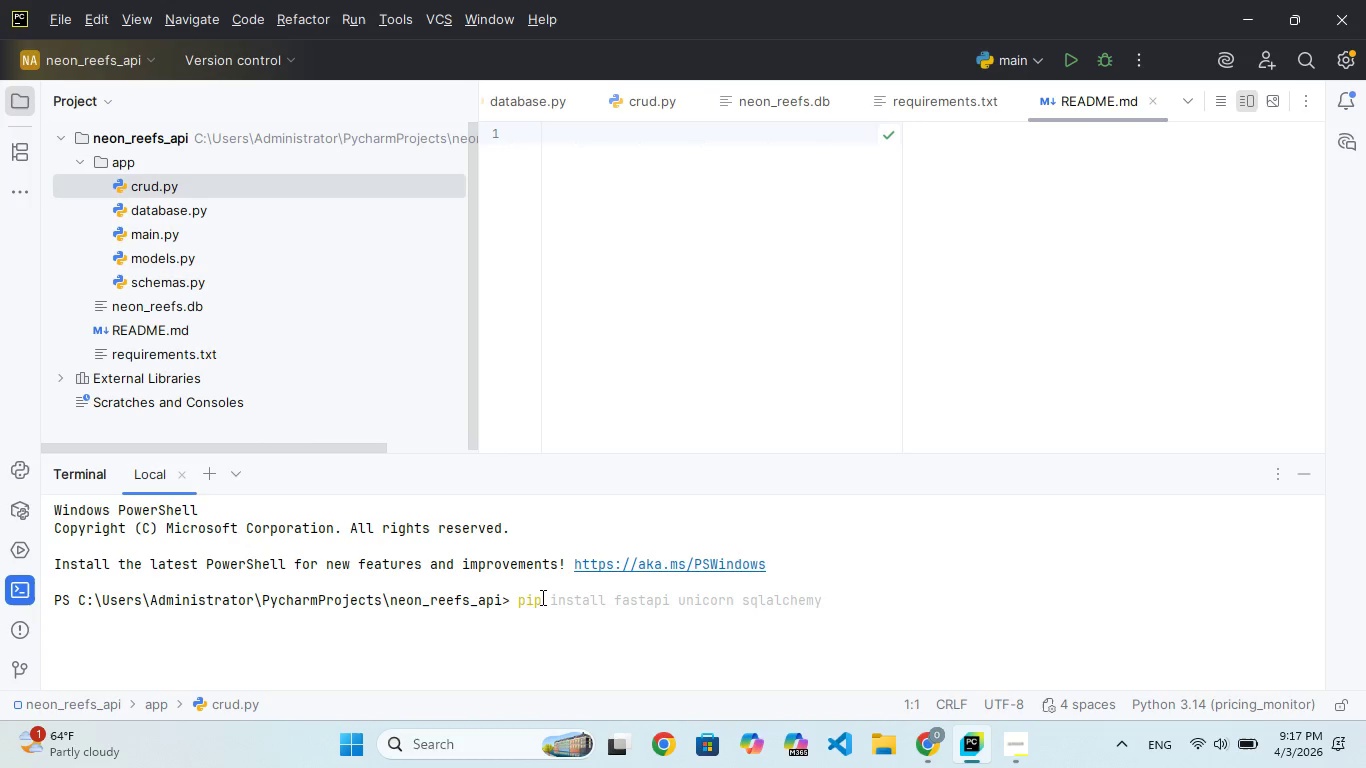 
wait(6.73)
 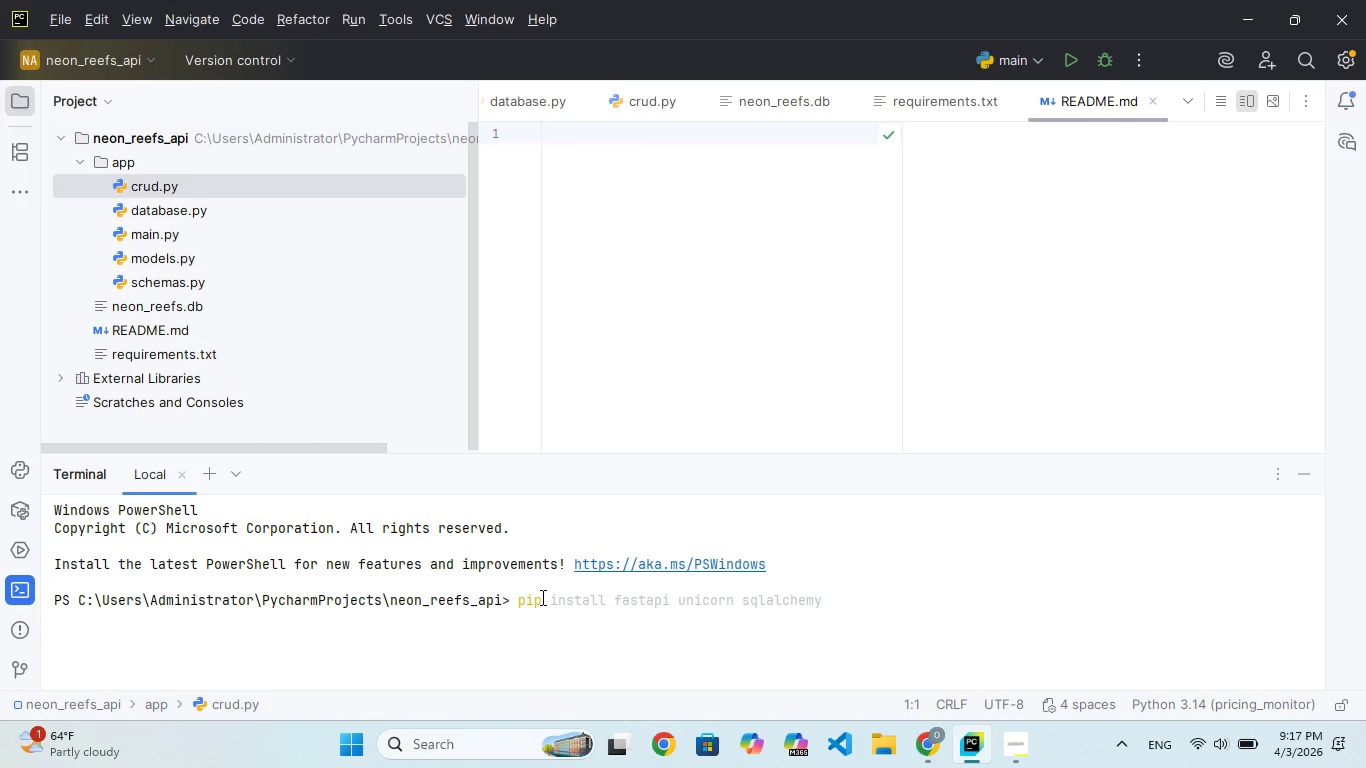 
key(Backspace)
type(y pydantic)
 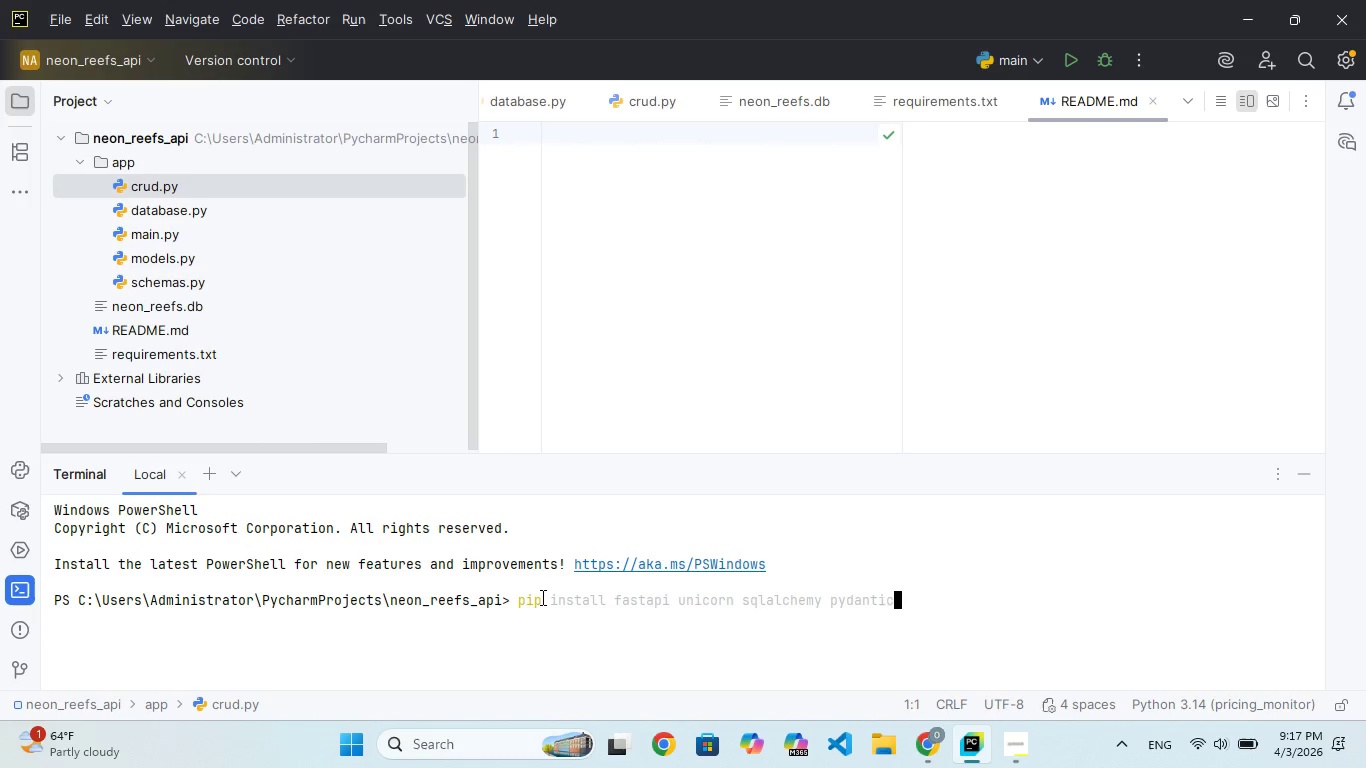 
key(Enter)
 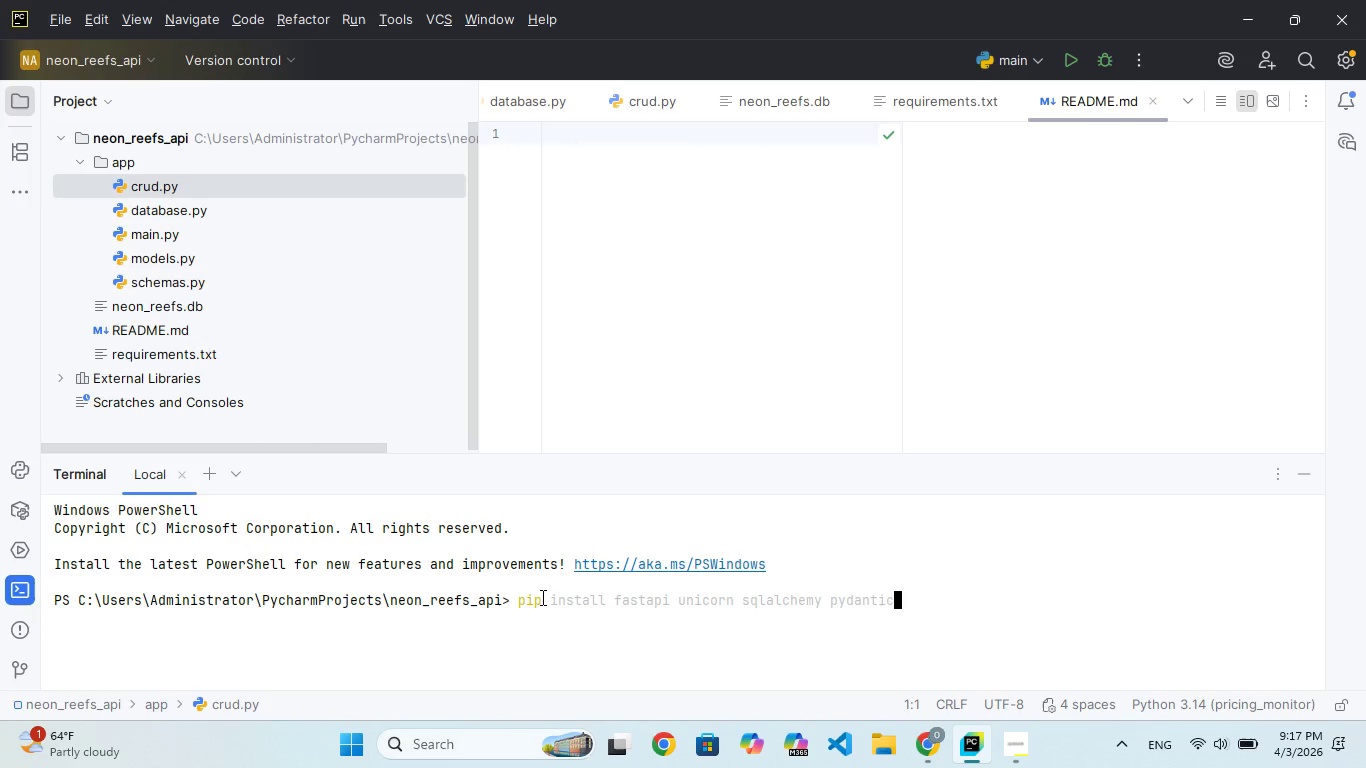 
key(Enter)
 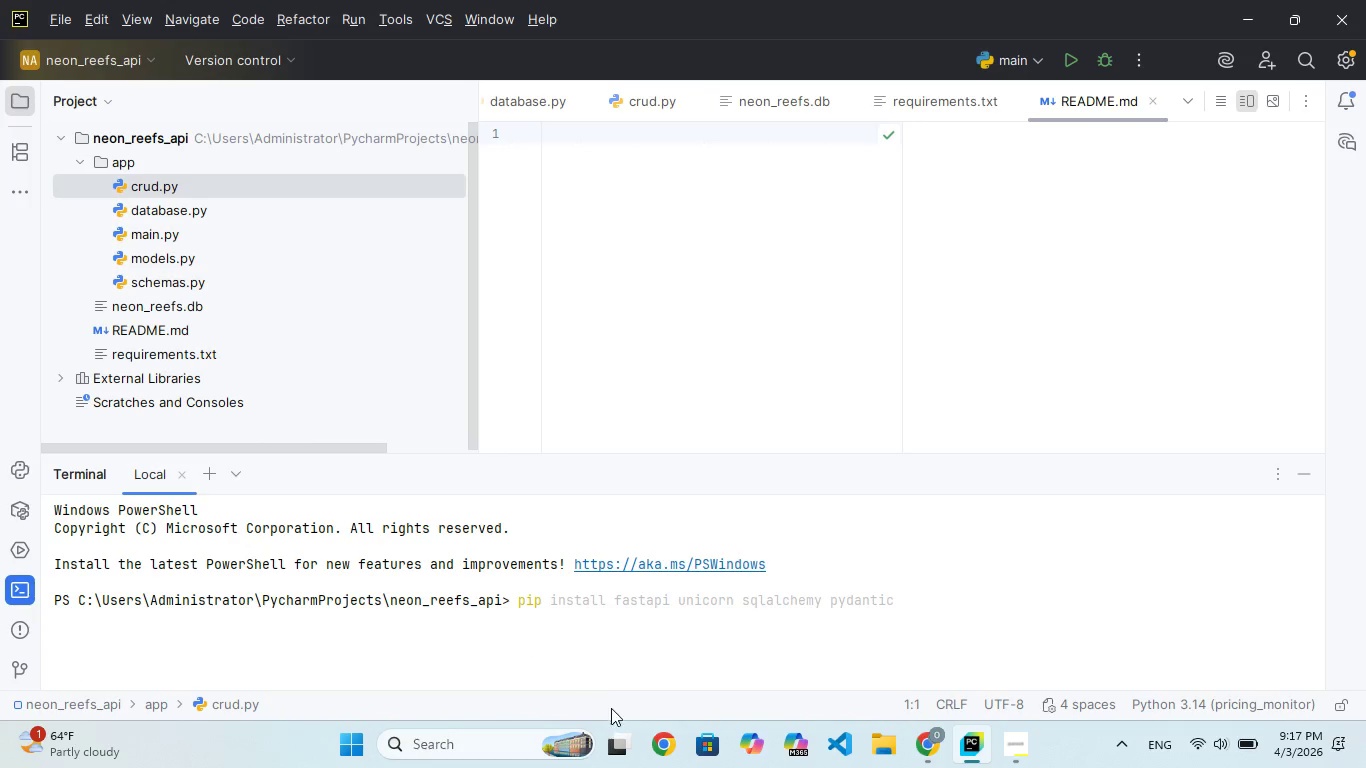 
scroll: coordinate [669, 657], scroll_direction: down, amount: 4.0
 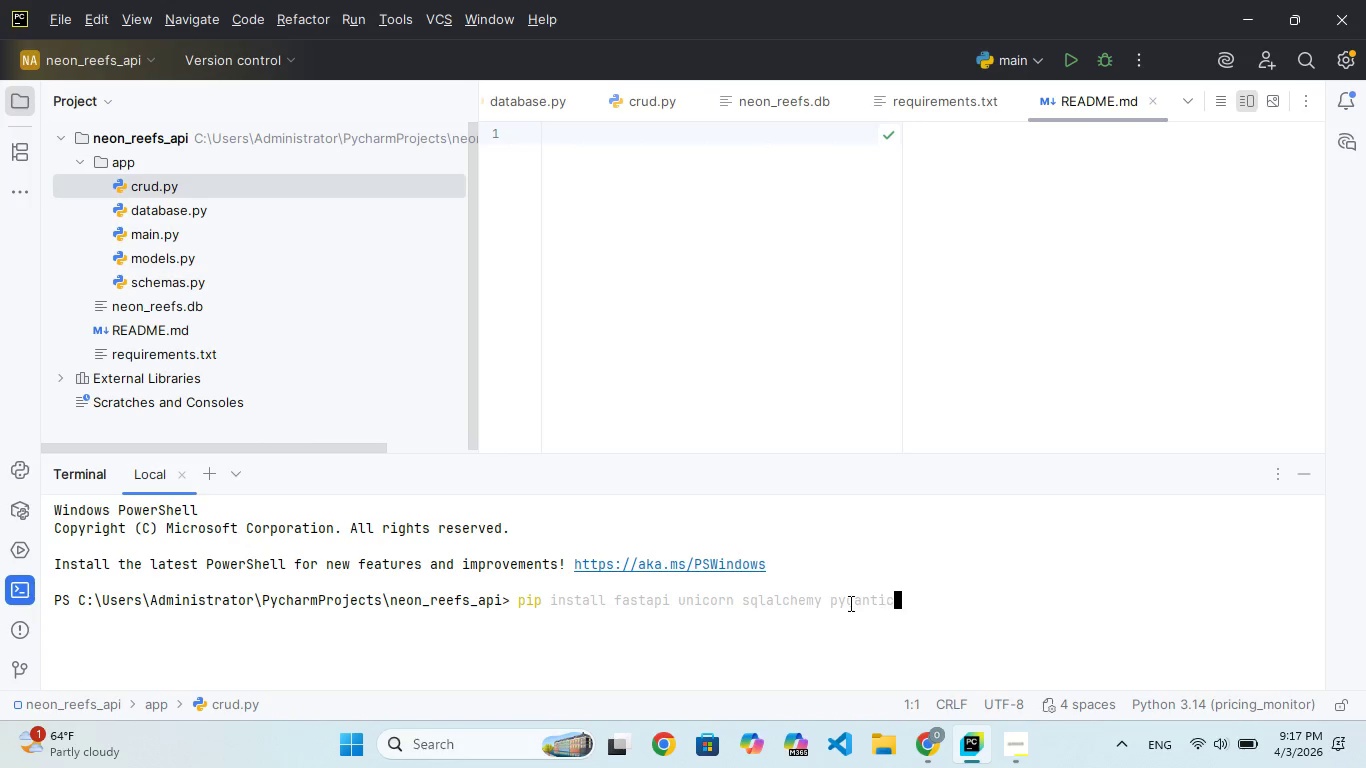 
key(Space)
 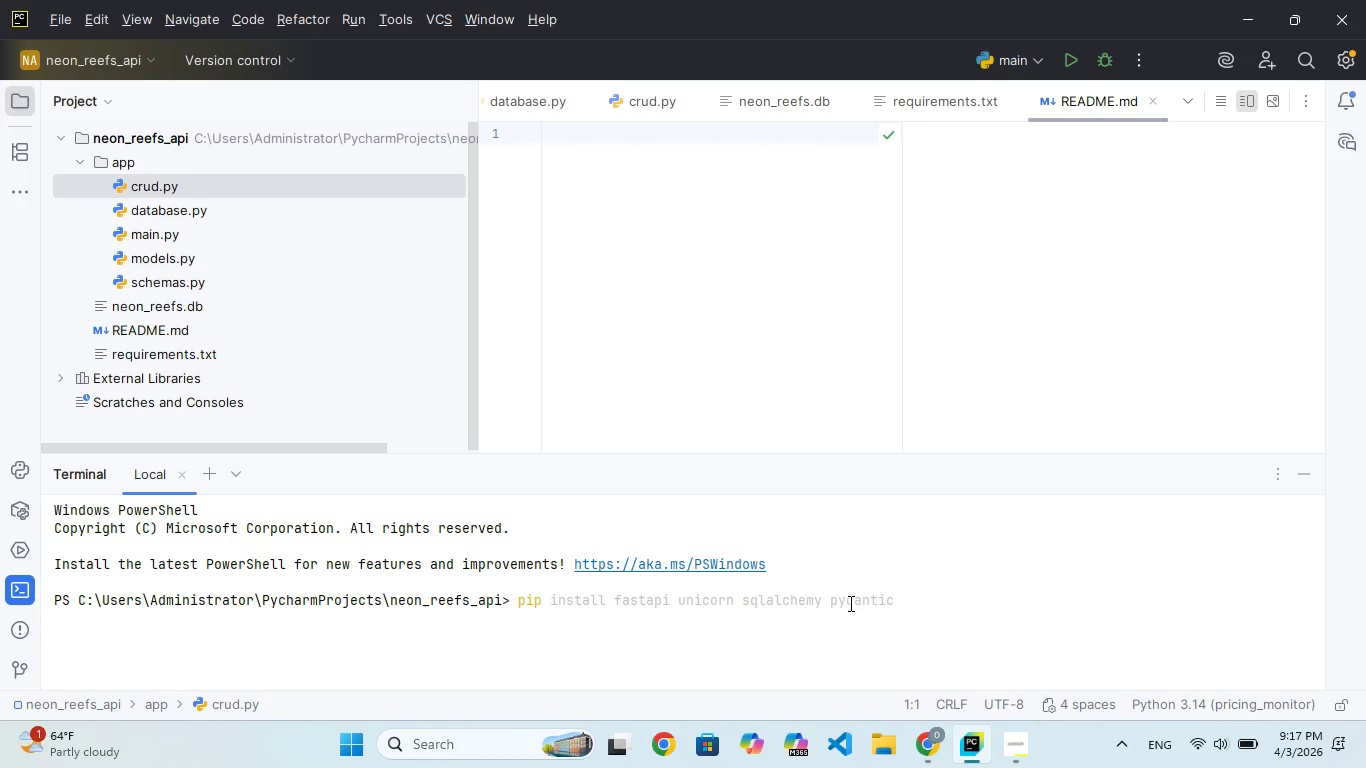 
key(Space)
 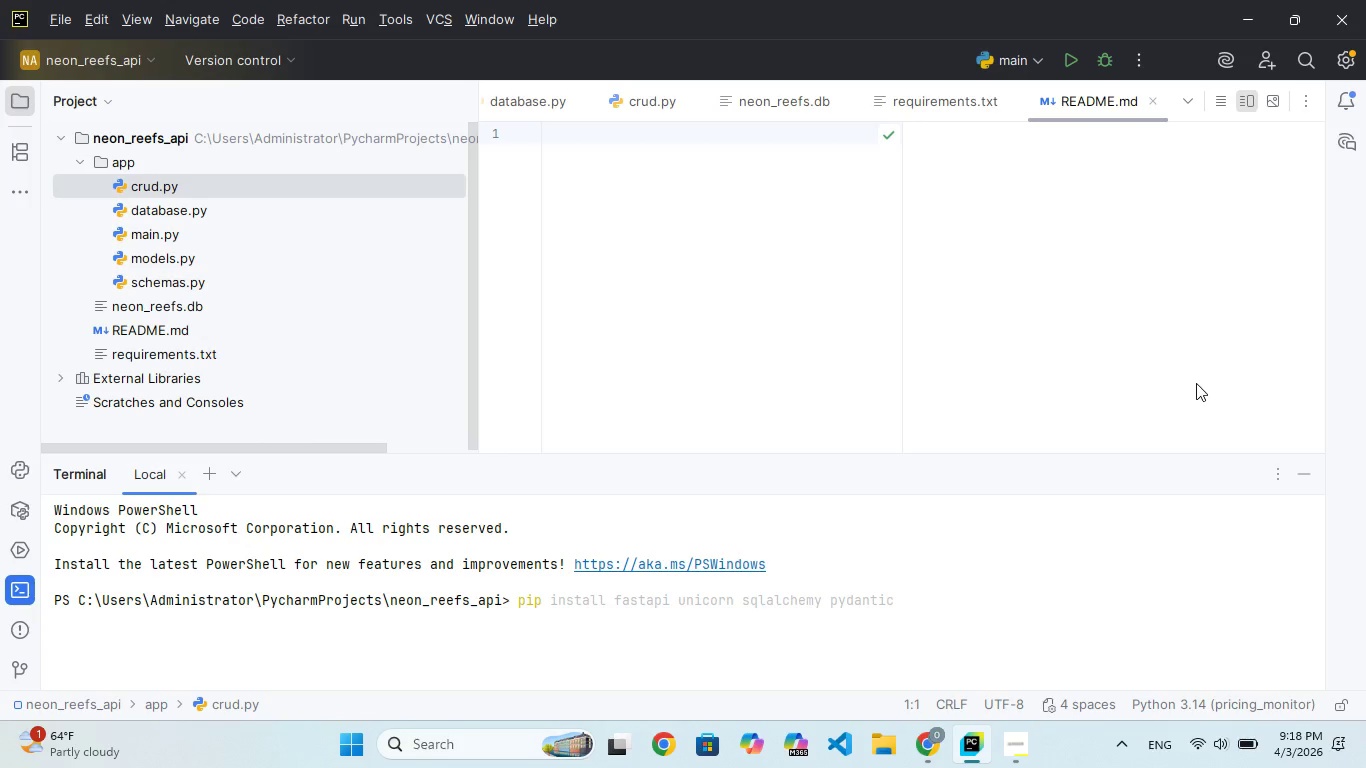 
wait(29.98)
 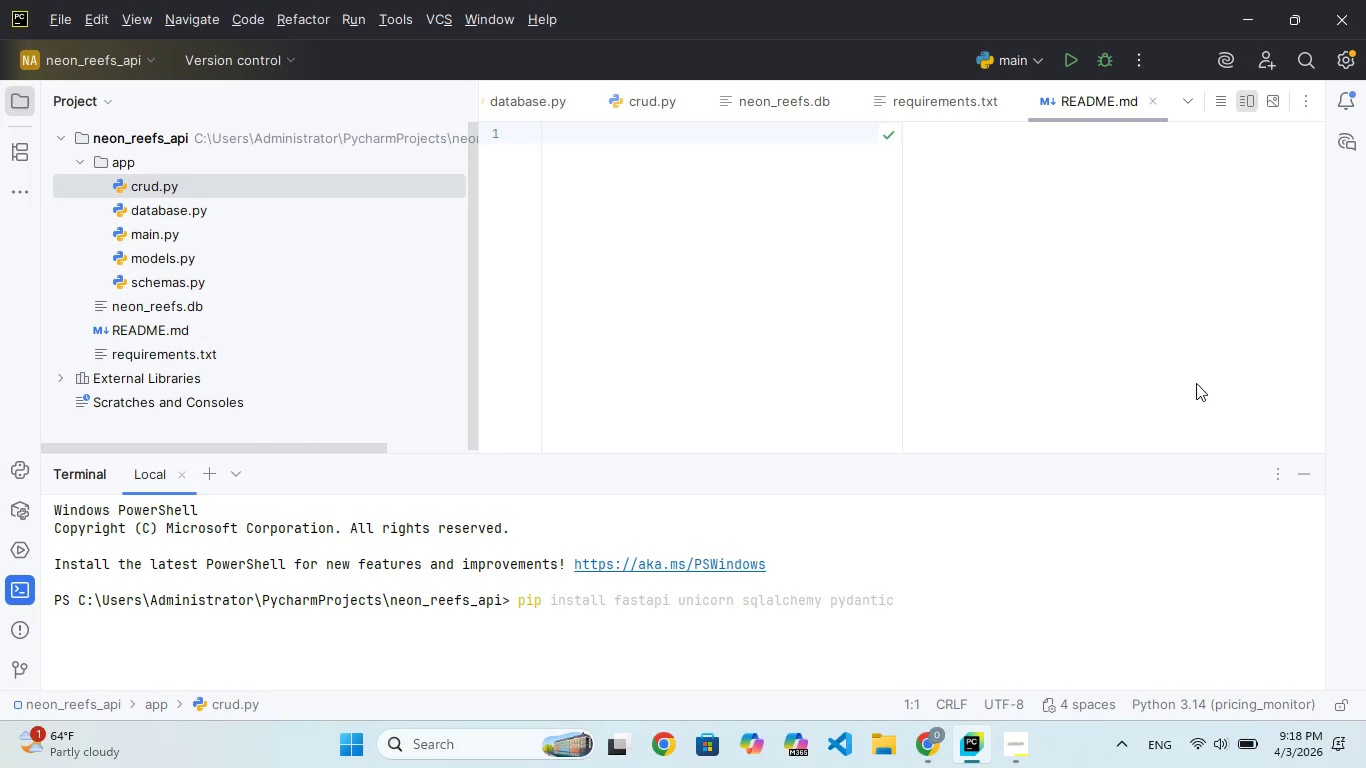 
double_click([188, 346])
 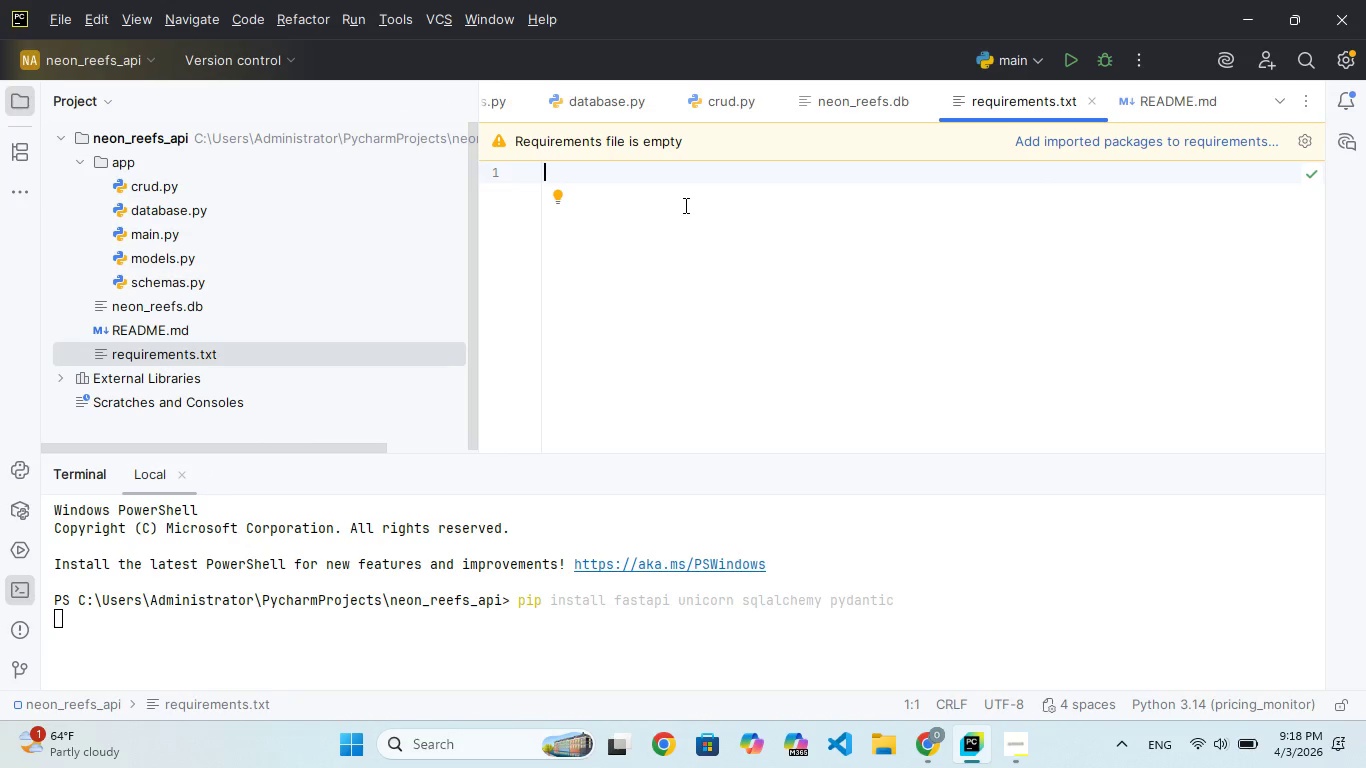 
type(fastapi)
 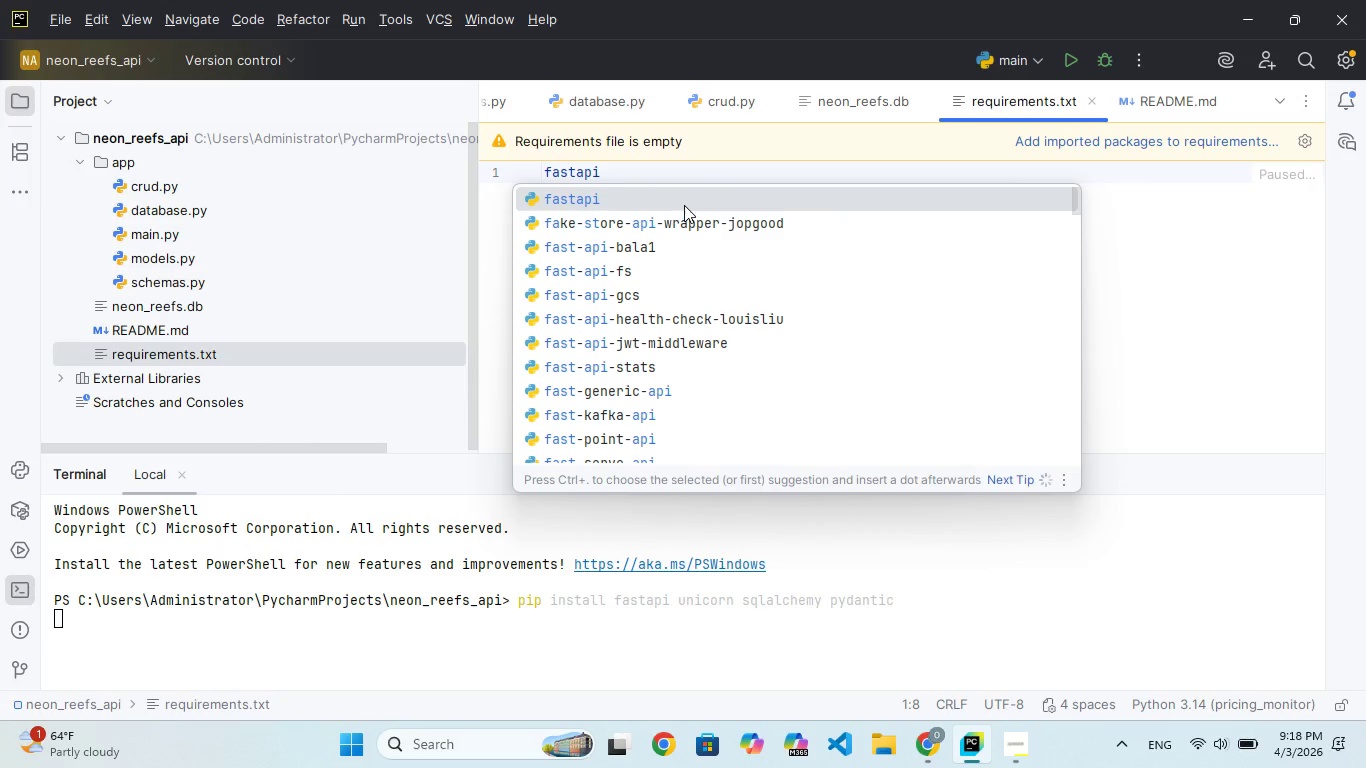 
key(Enter)
 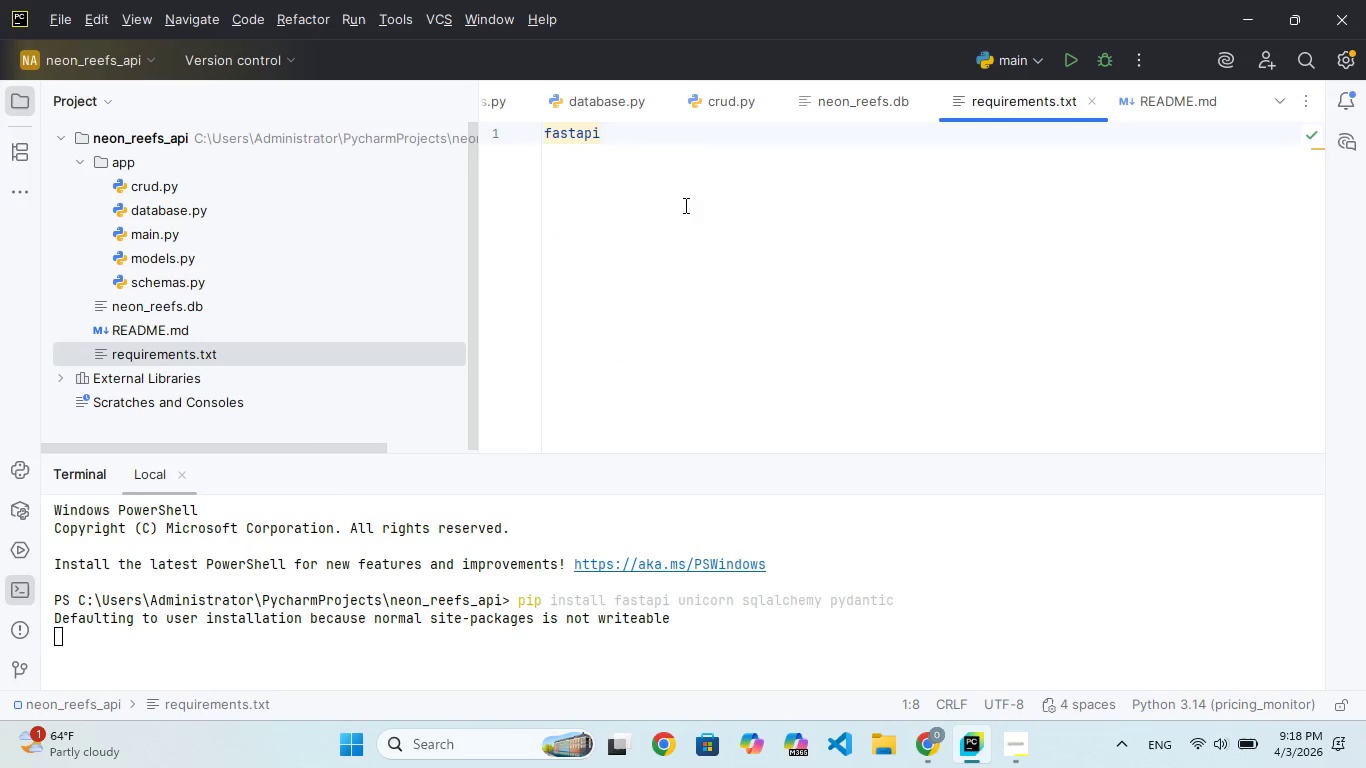 
type(uicorn)
 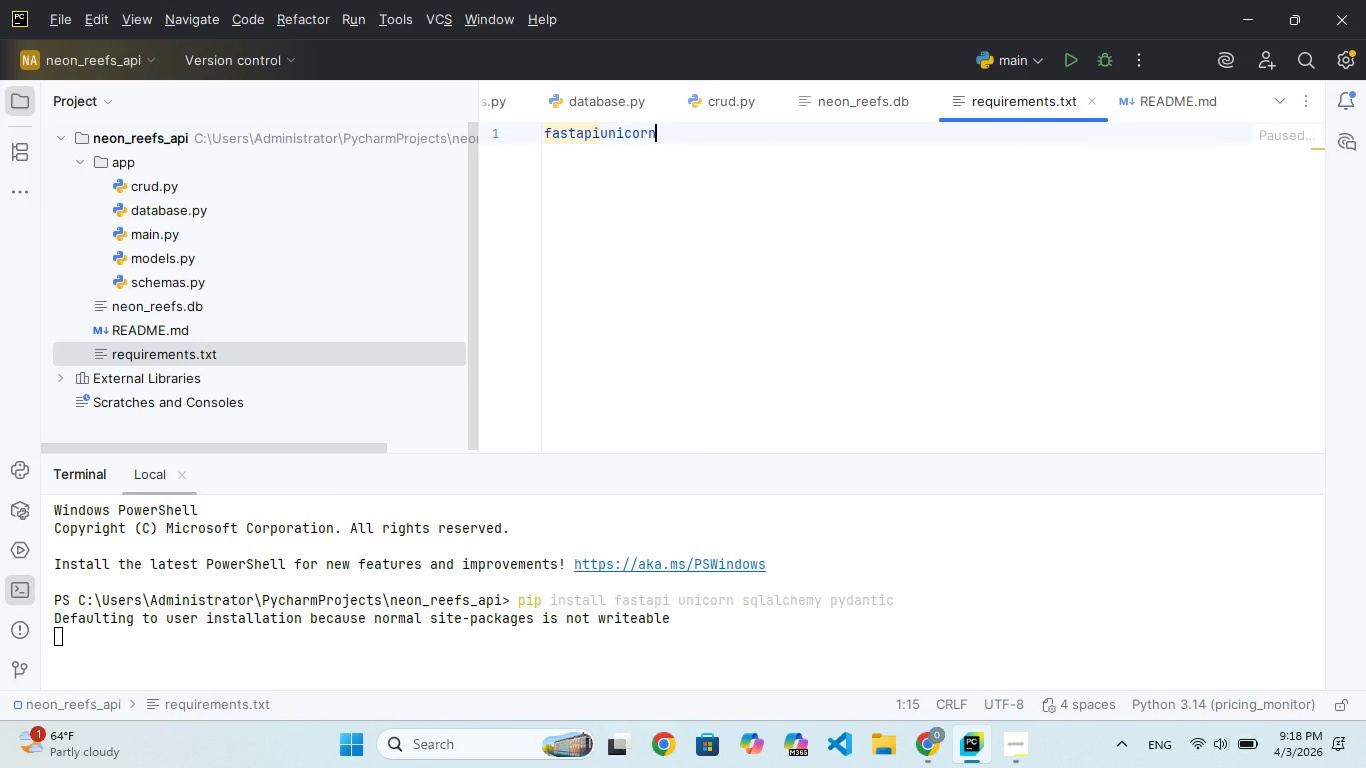 
key(Enter)
 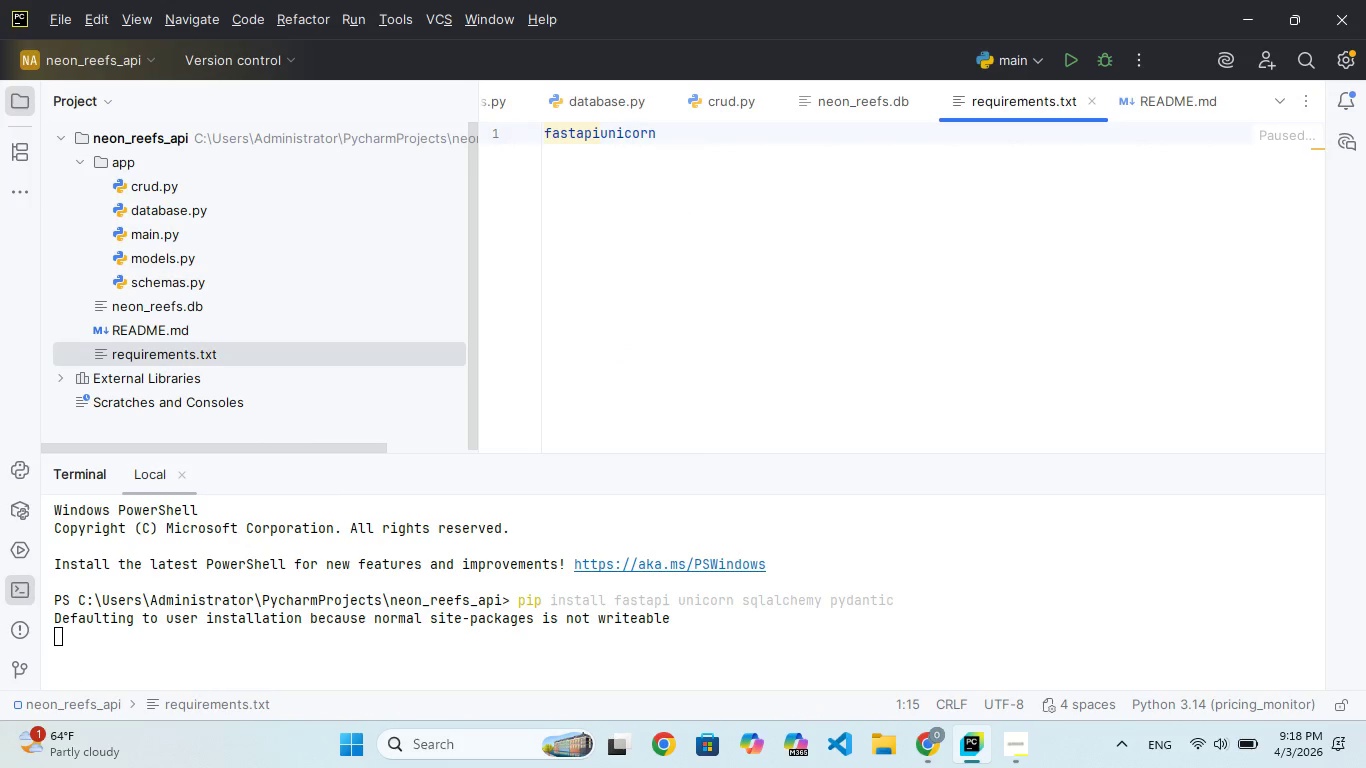 
type(sql)
 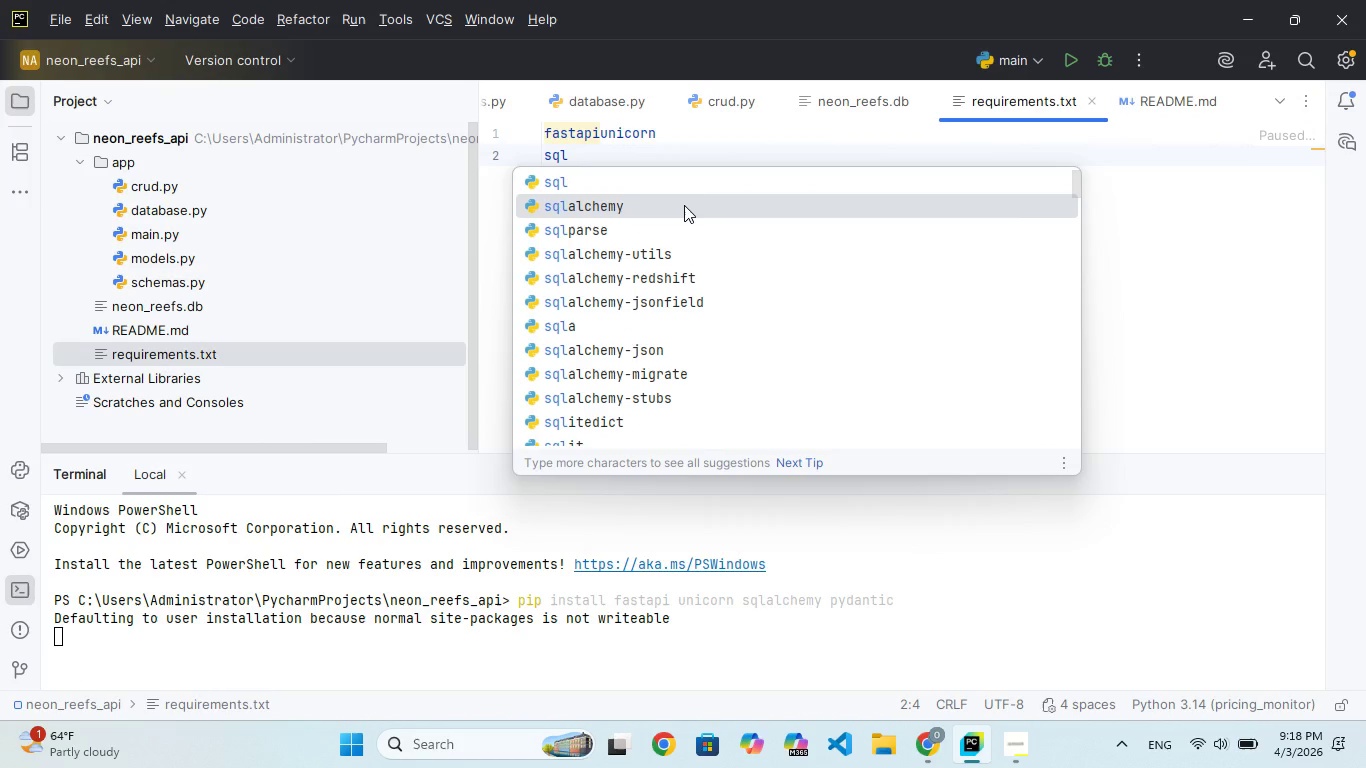 
key(Enter)
 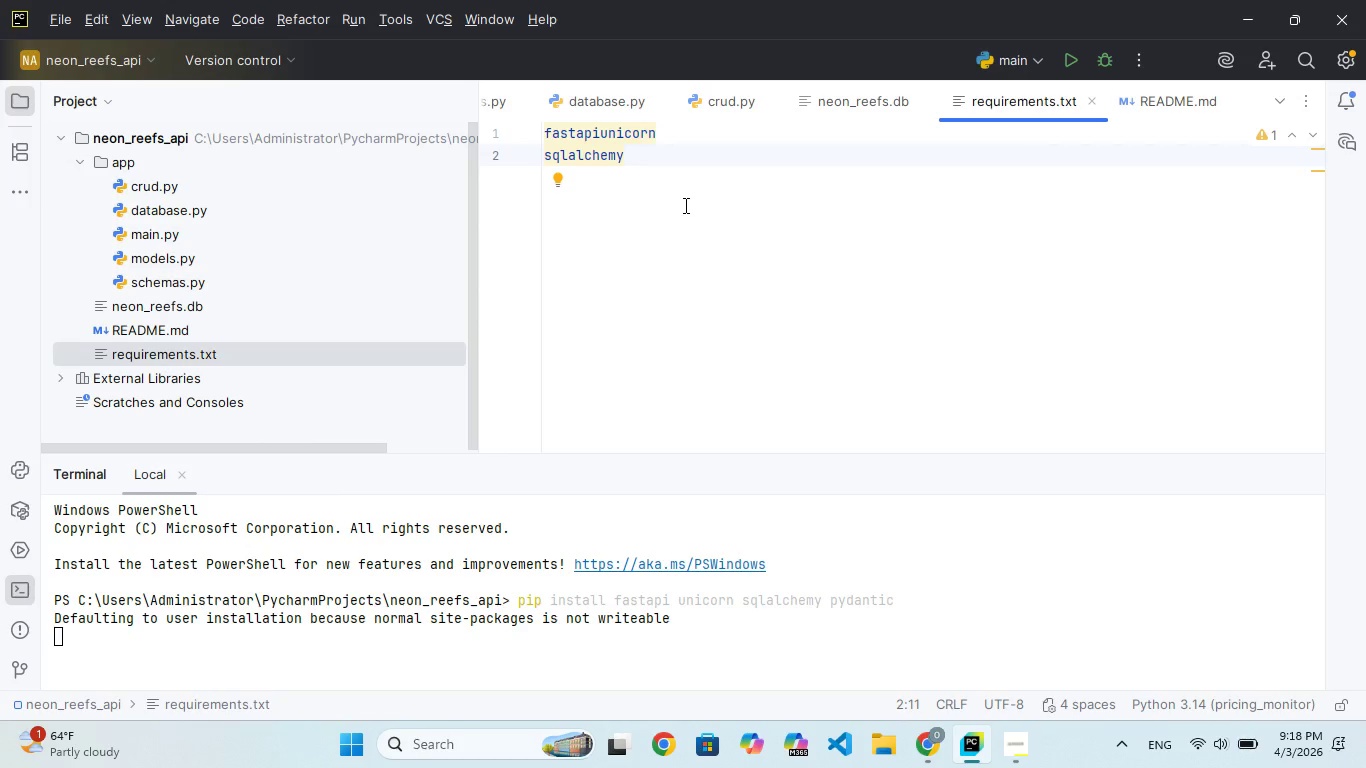 
key(Enter)
 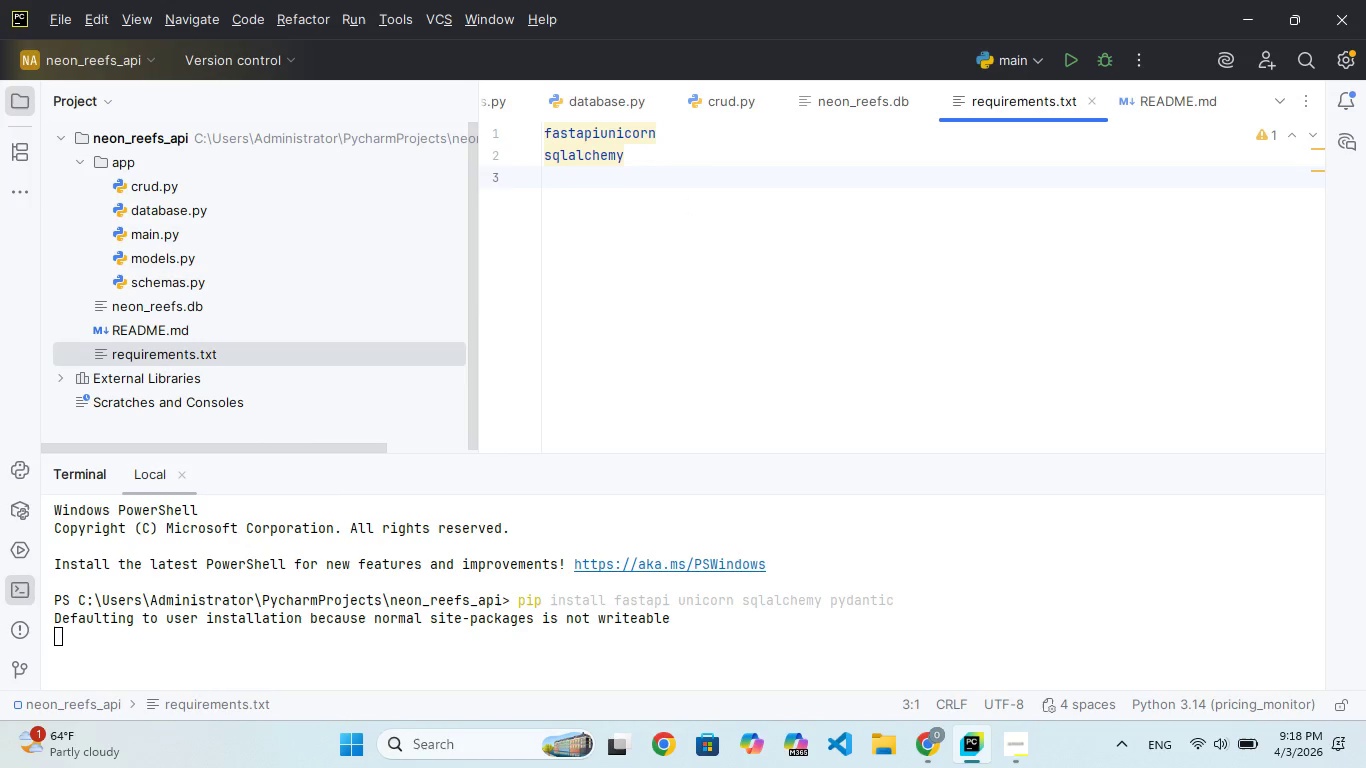 
key(ArrowUp)
 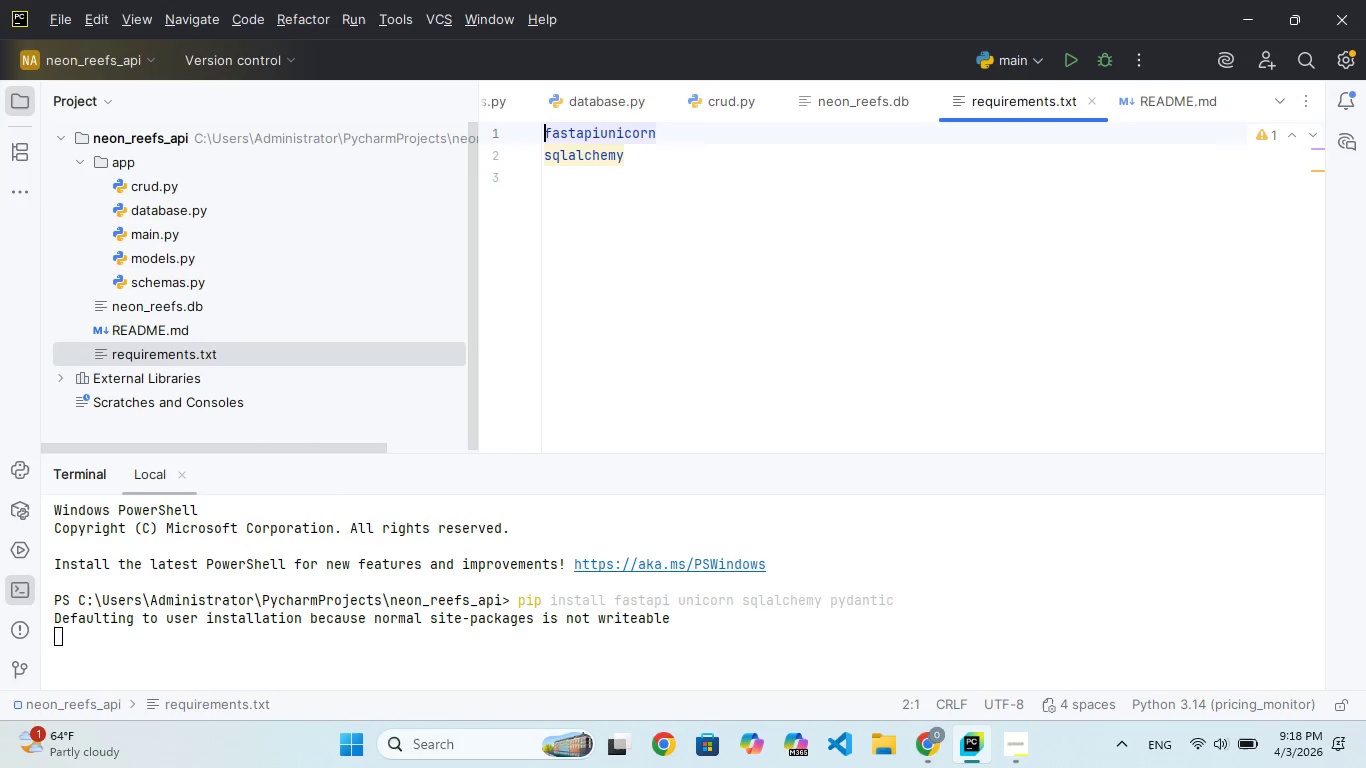 
key(ArrowUp)
 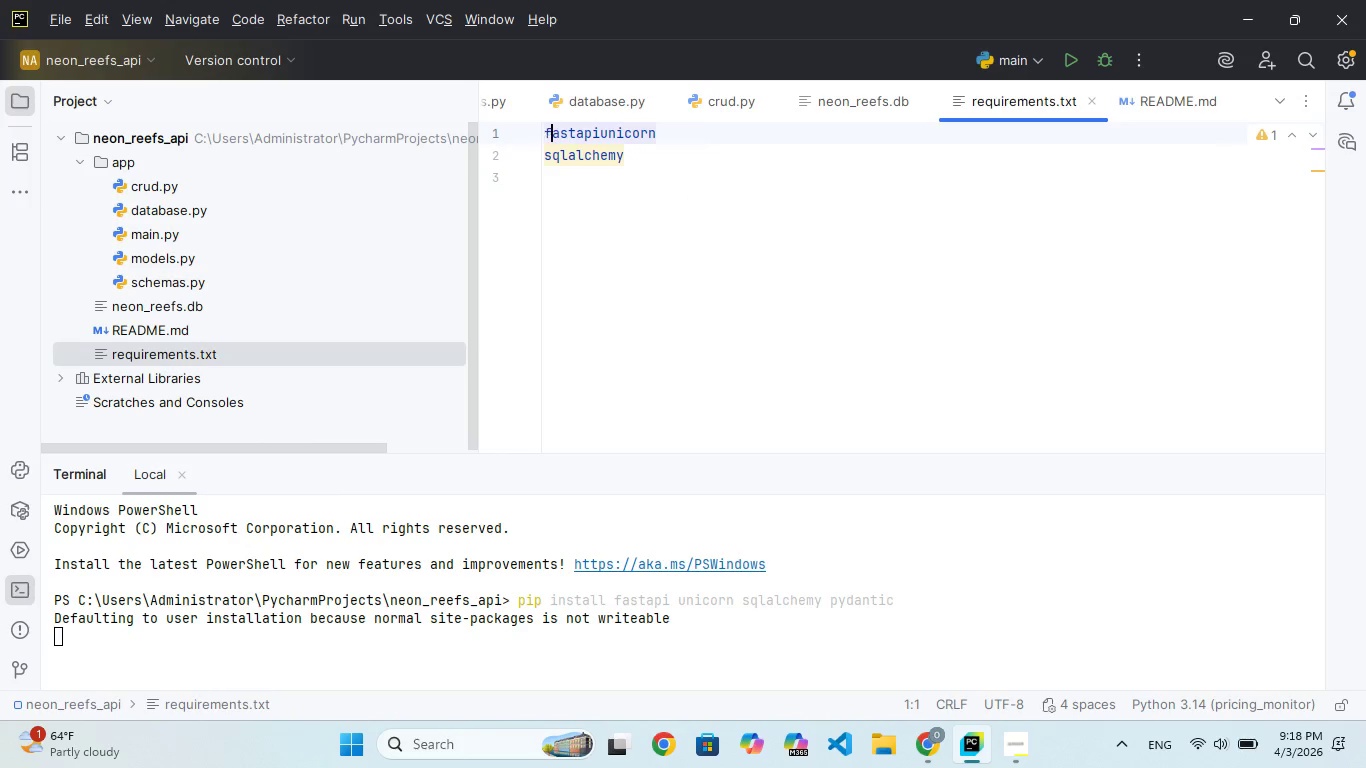 
hold_key(key=ArrowRight, duration=0.67)
 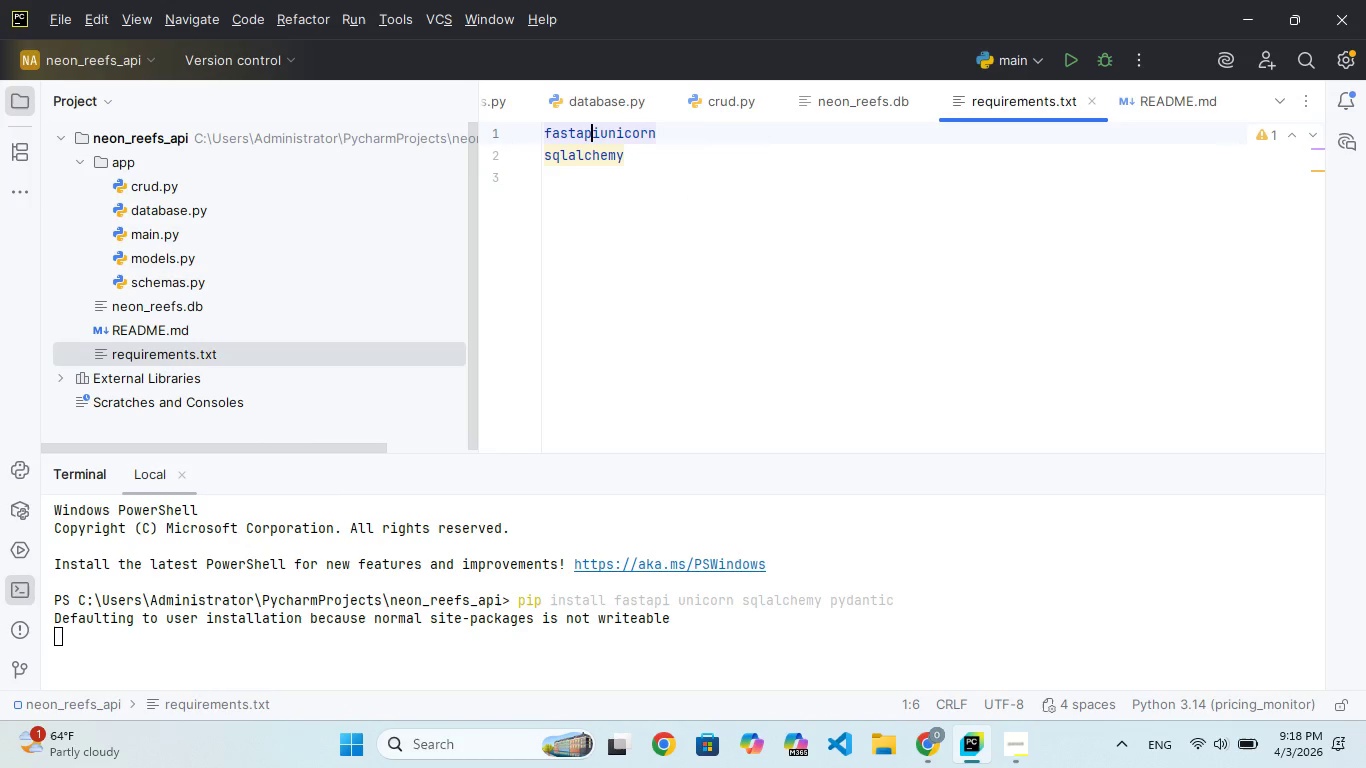 
key(ArrowRight)
 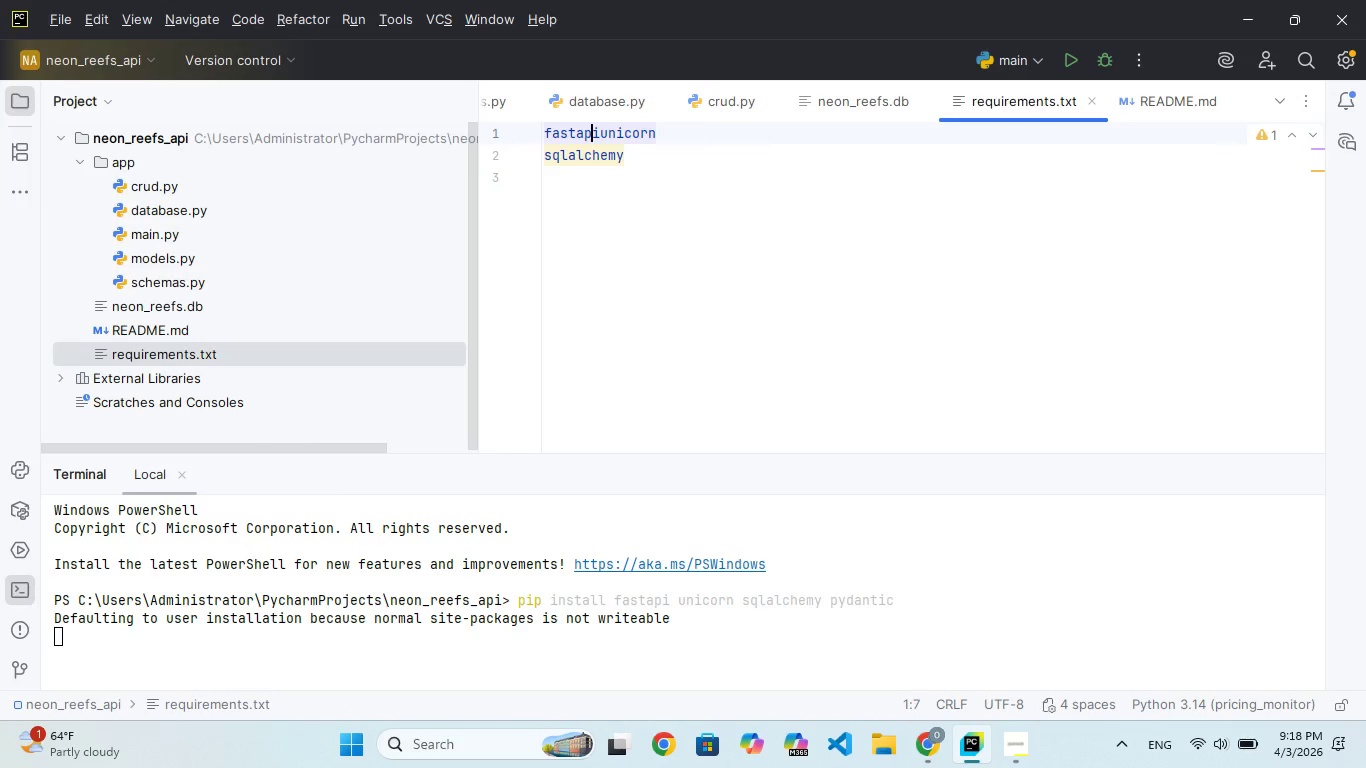 
key(ArrowRight)
 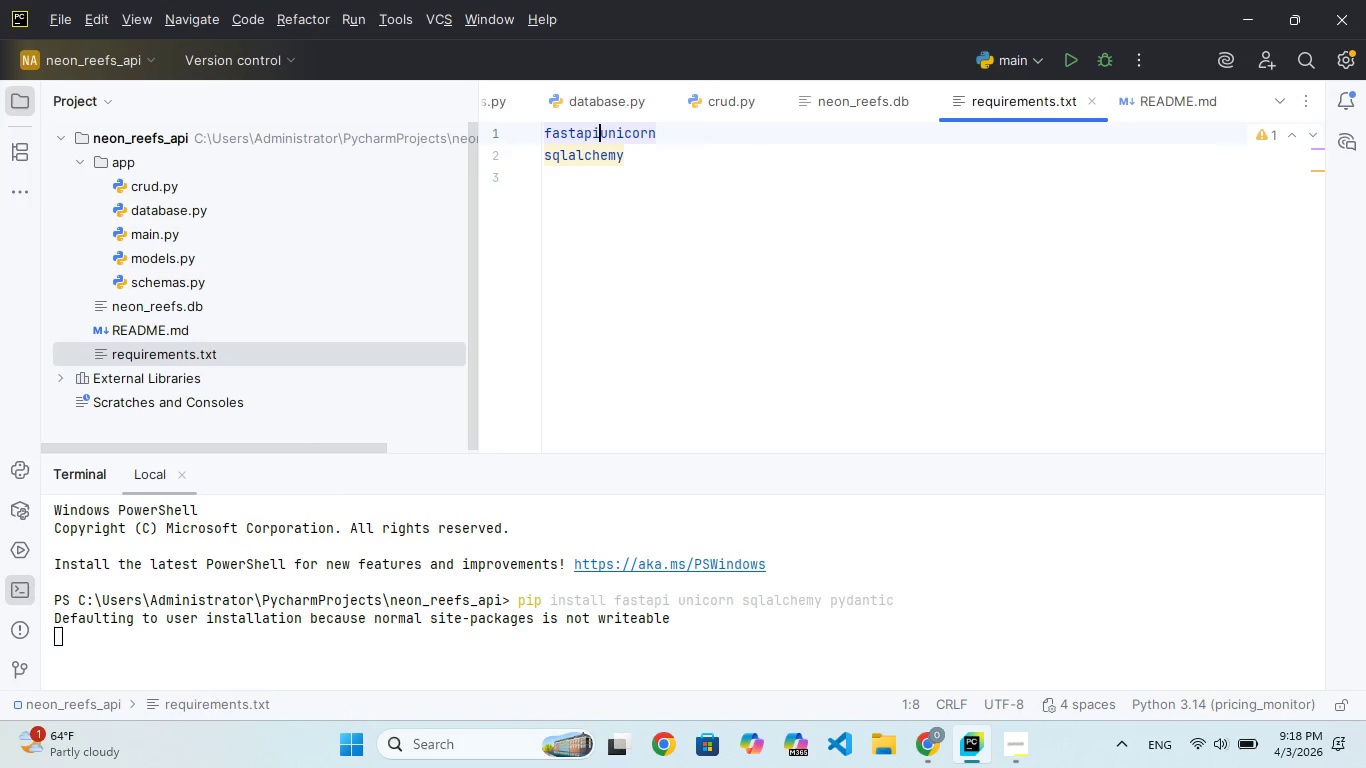 
key(Shift+ShiftRight)
 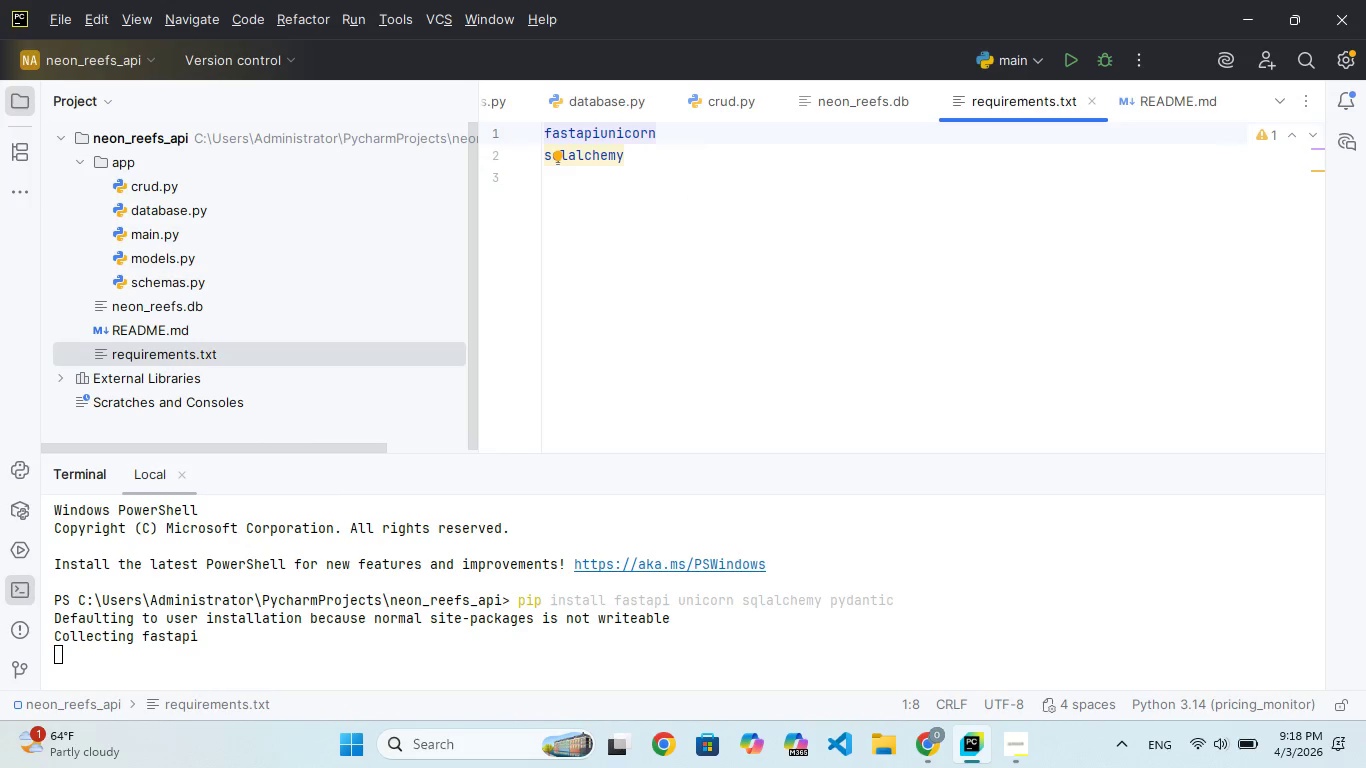 
key(Enter)
 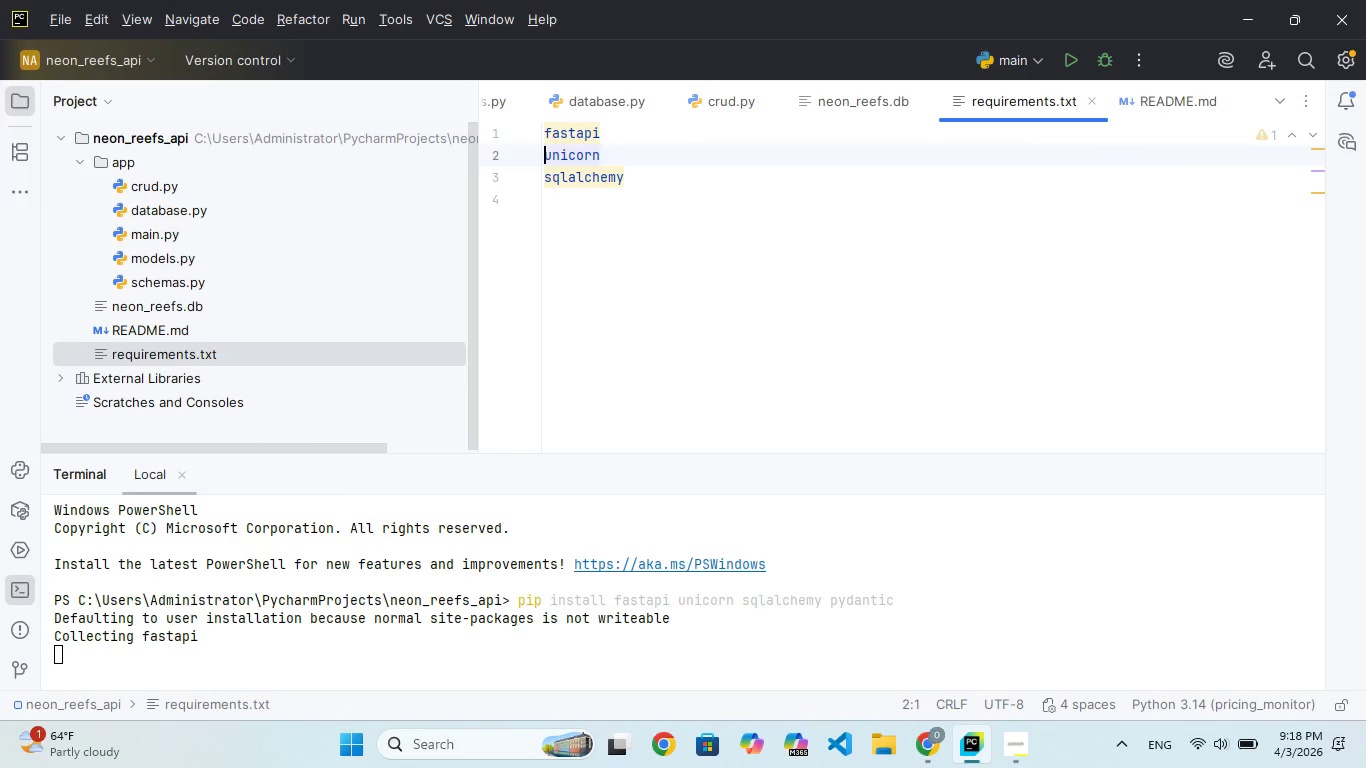 
key(ArrowRight)
 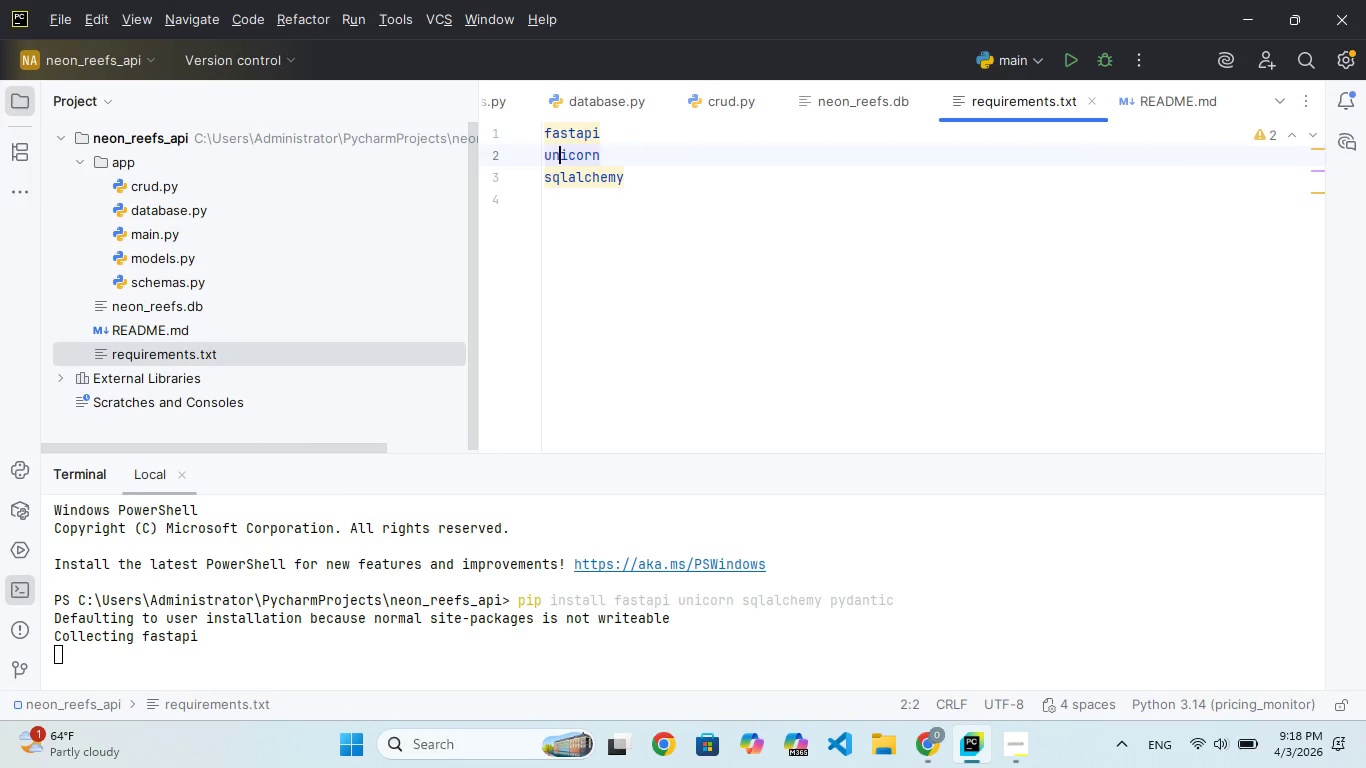 
hold_key(key=ArrowRight, duration=0.81)
 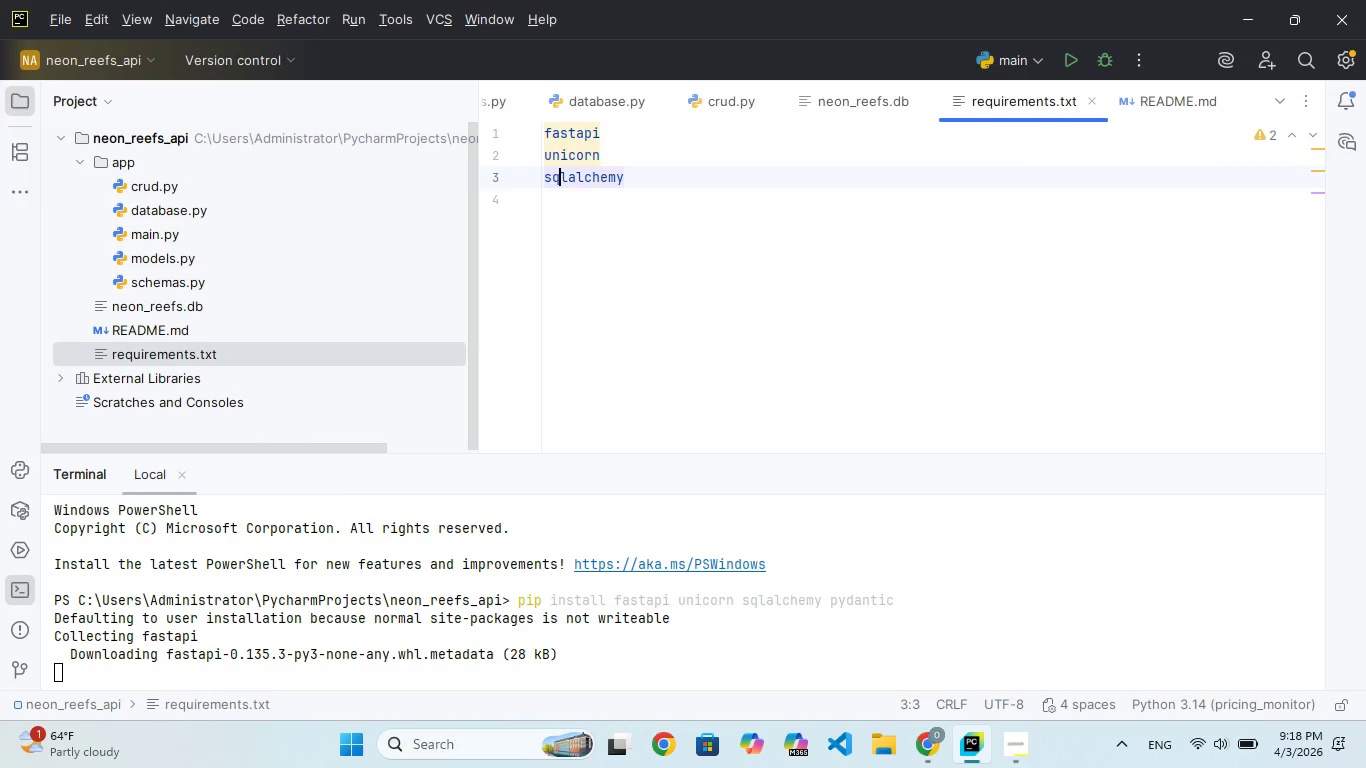 
key(ArrowDown)
 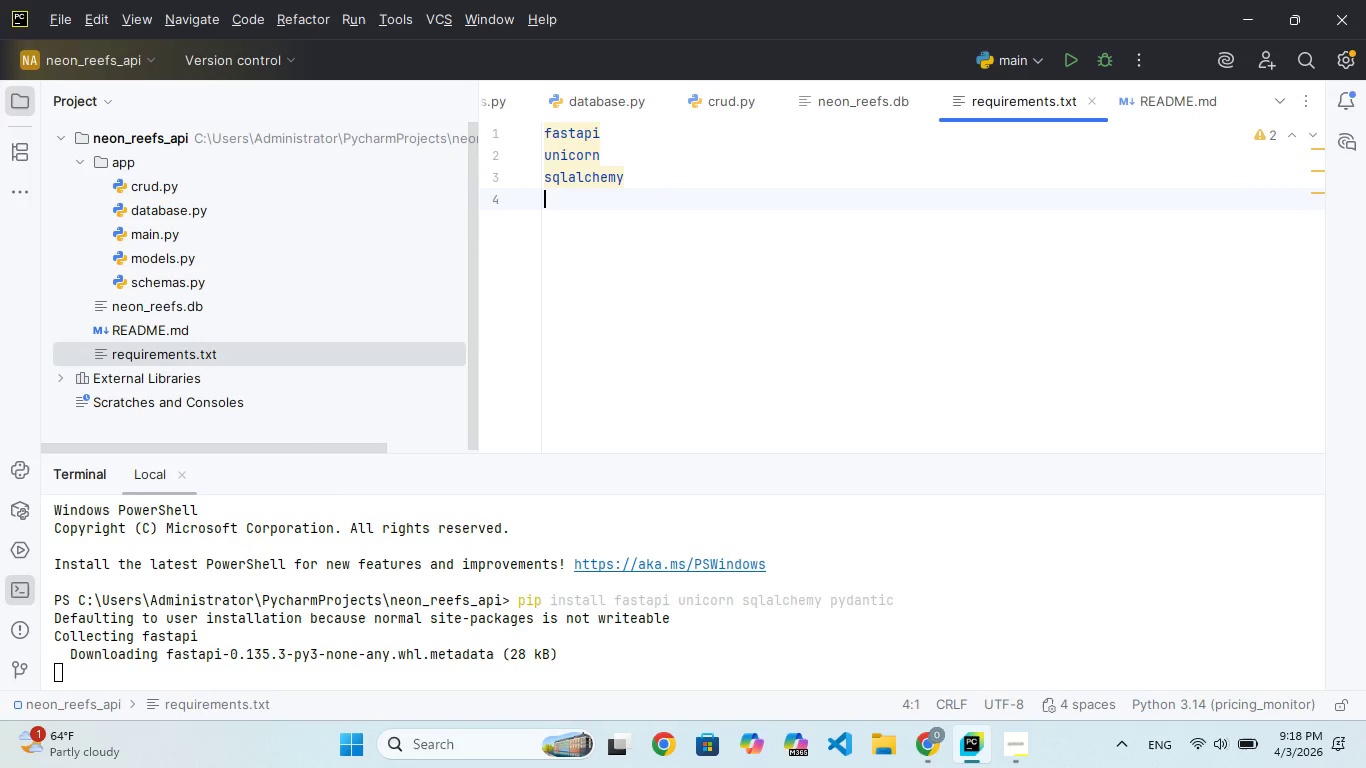 
key(ArrowRight)
 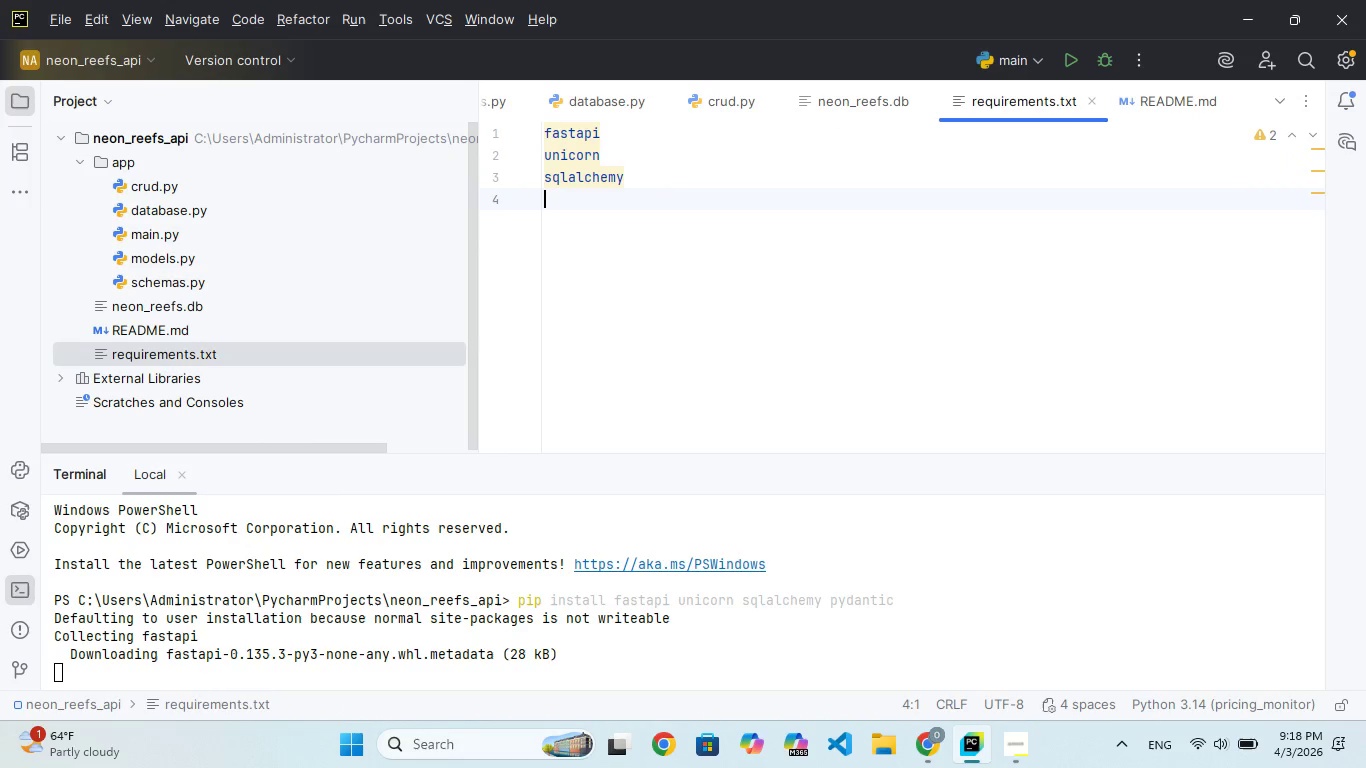 
key(ArrowRight)
 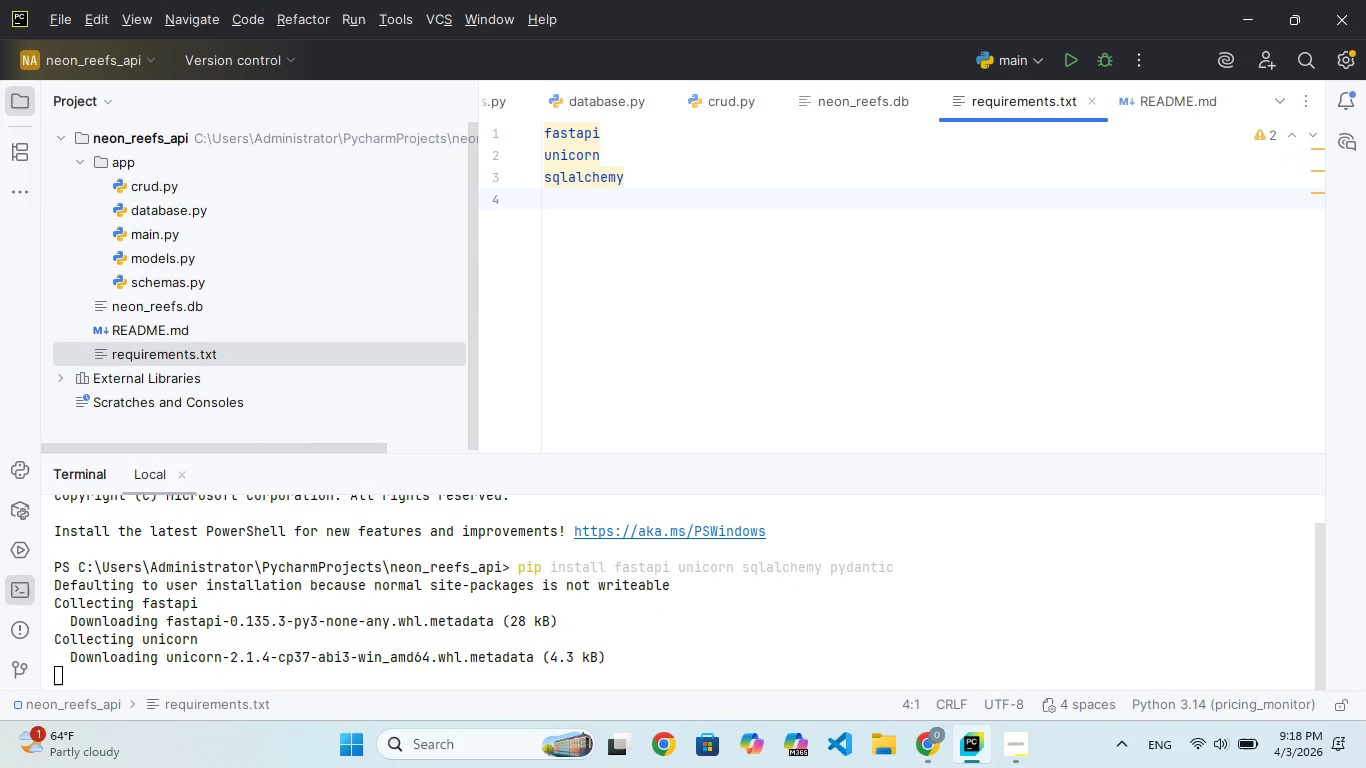 
type(pydan\)
key(Backspace)
key(Backspace)
type(n)
 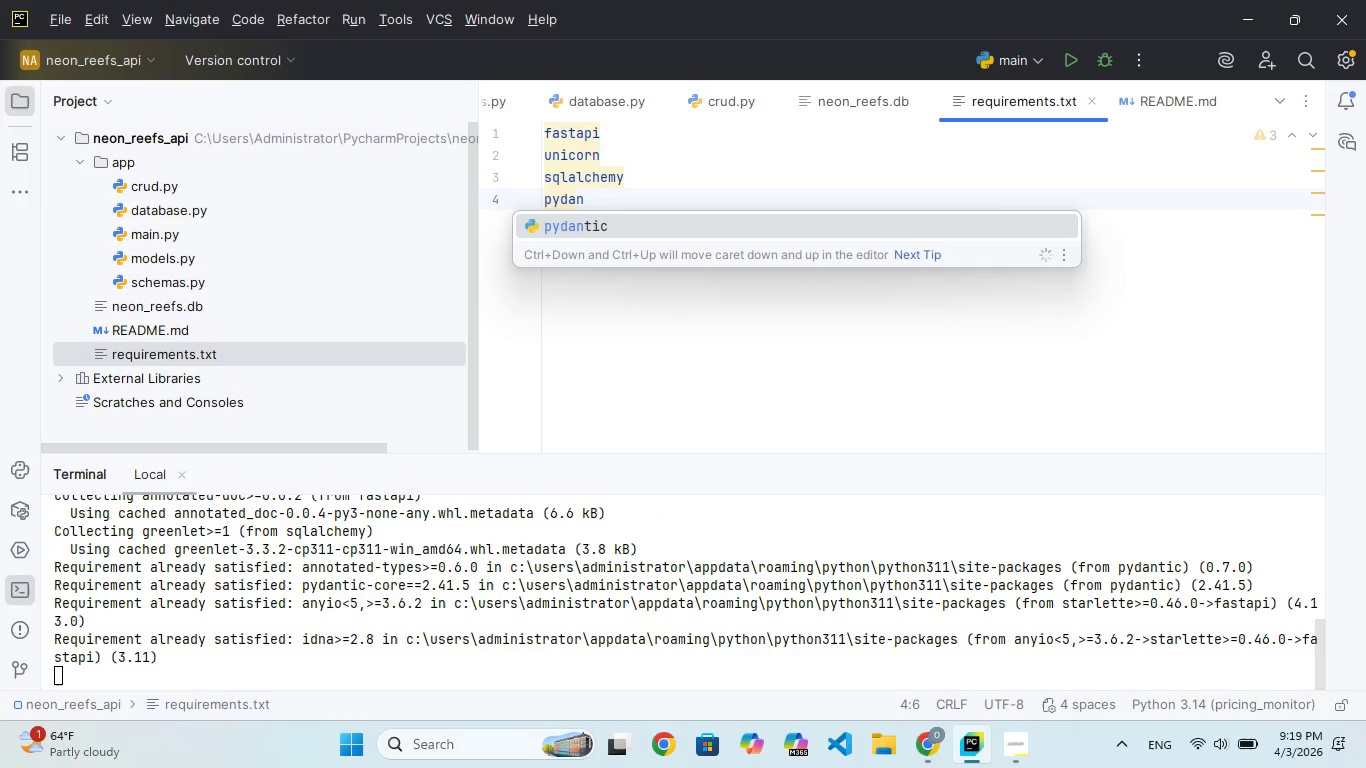 
hold_key(key=Enter, duration=0.48)
 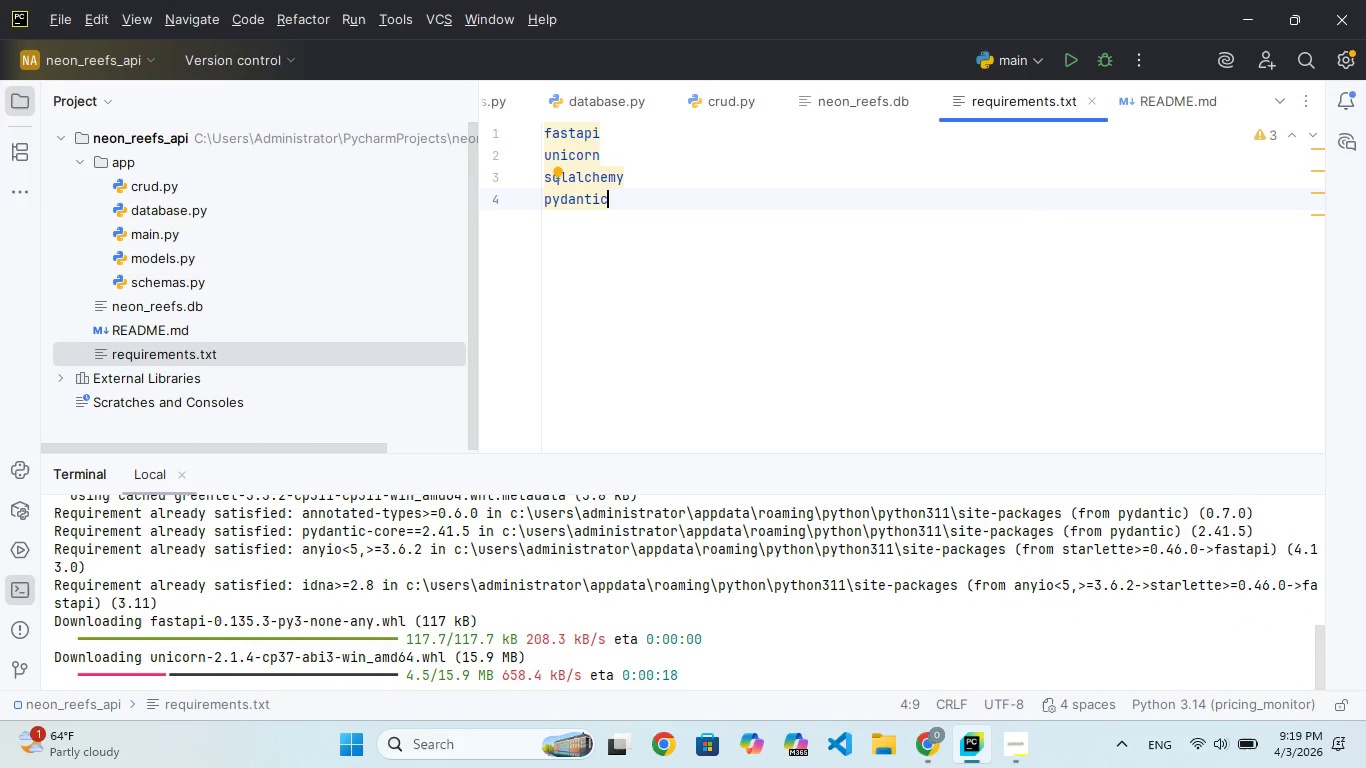 
wait(12.61)
 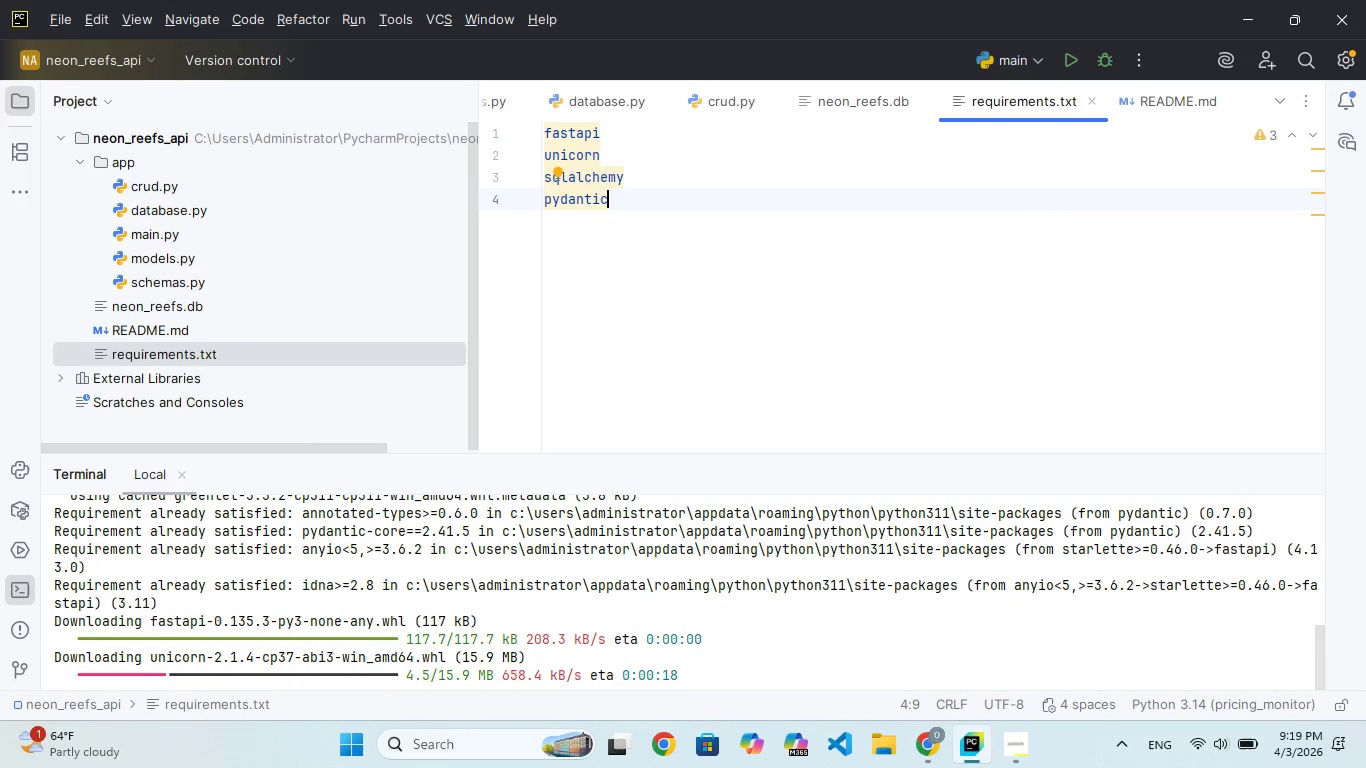 
left_click([1010, 743])